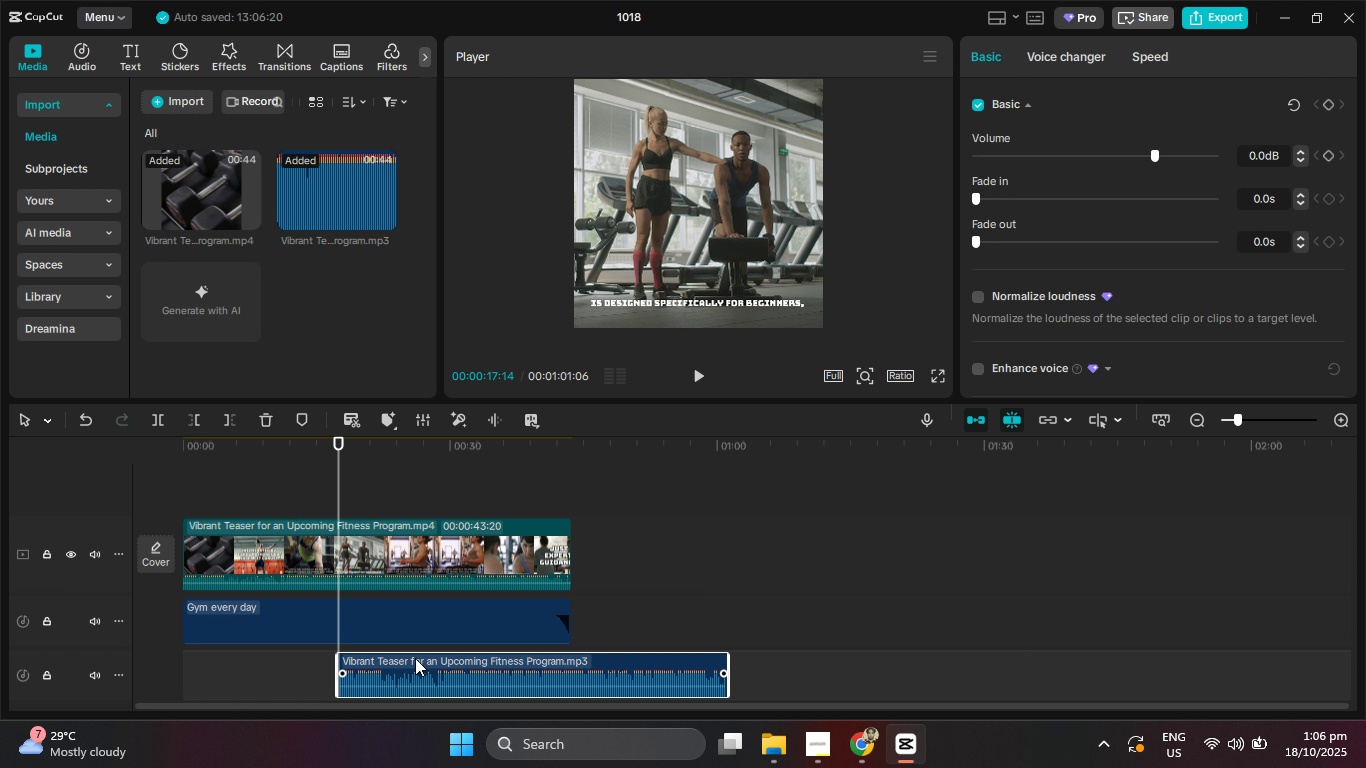 
left_click_drag(start_coordinate=[410, 660], to_coordinate=[200, 655])
 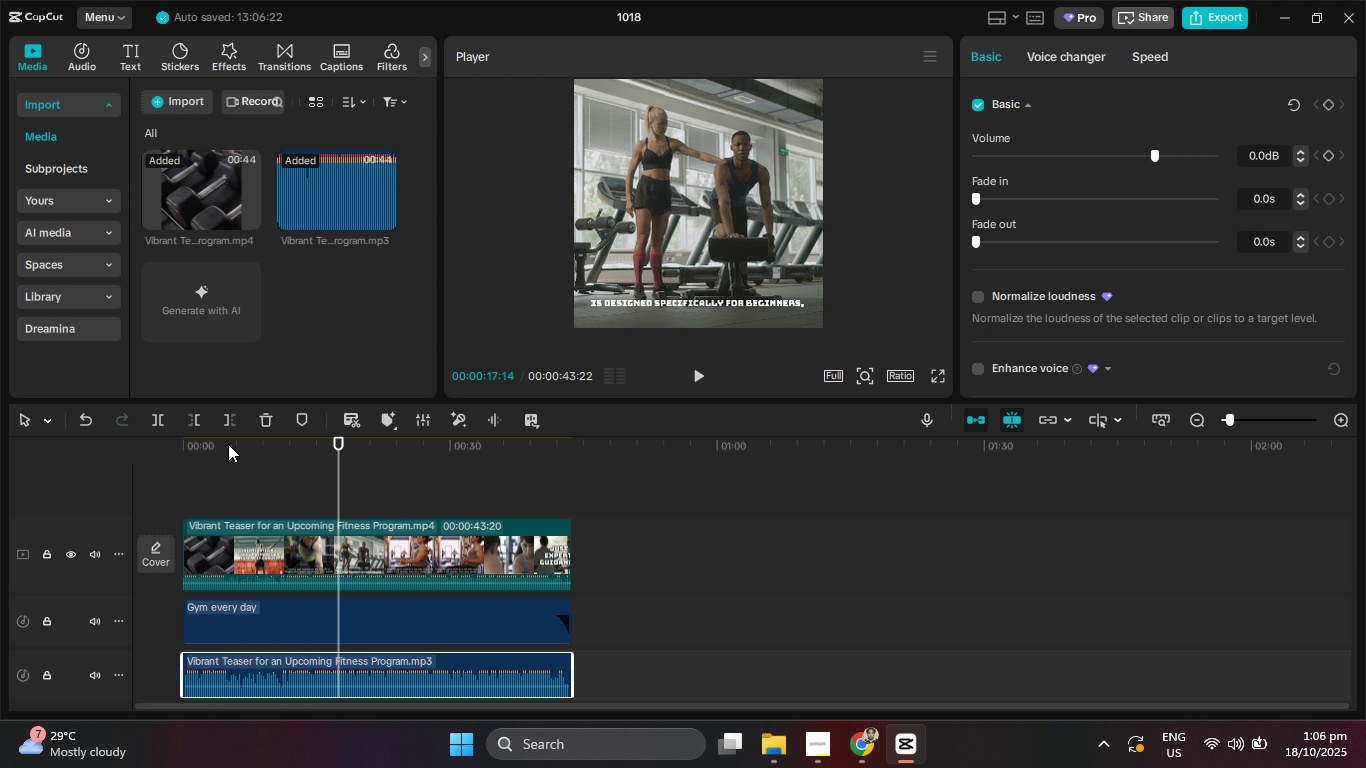 
left_click_drag(start_coordinate=[226, 439], to_coordinate=[142, 437])
 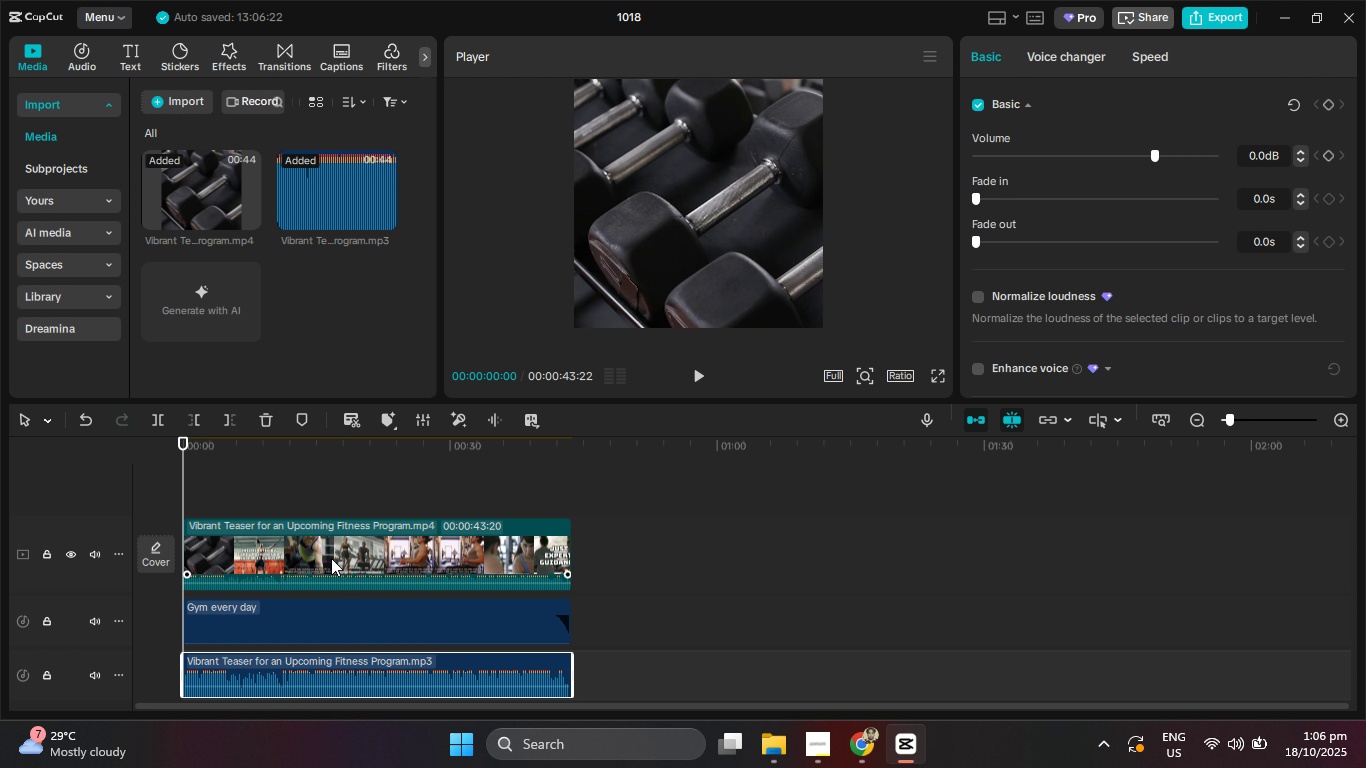 
left_click([331, 558])
 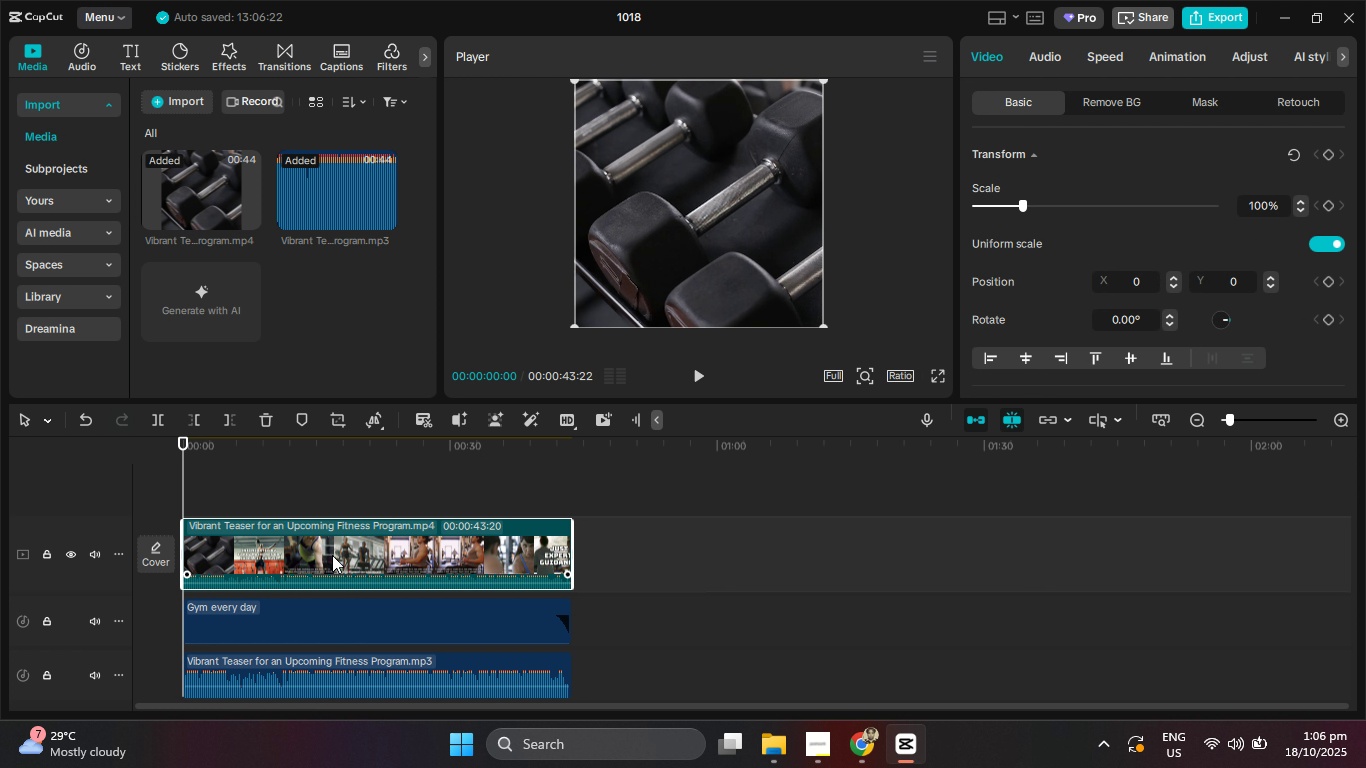 
key(Delete)
 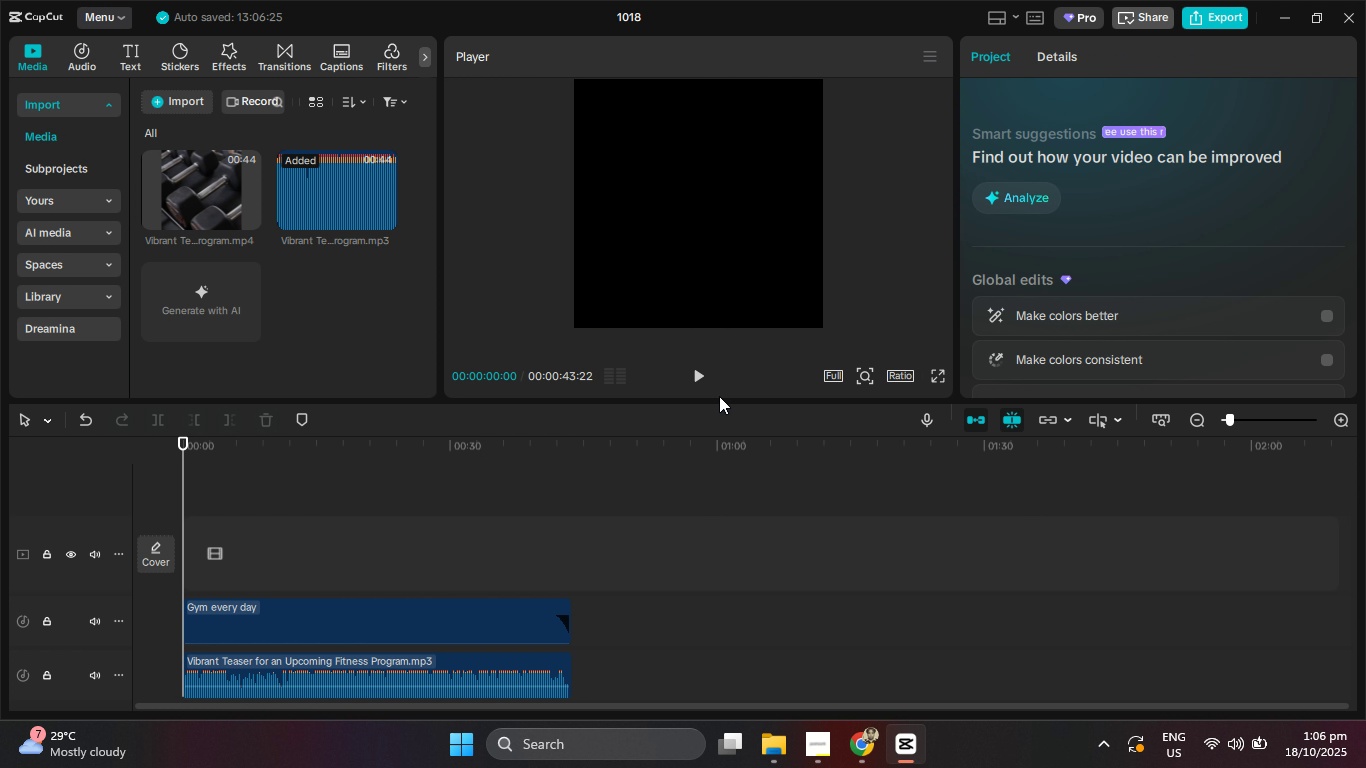 
left_click([707, 382])
 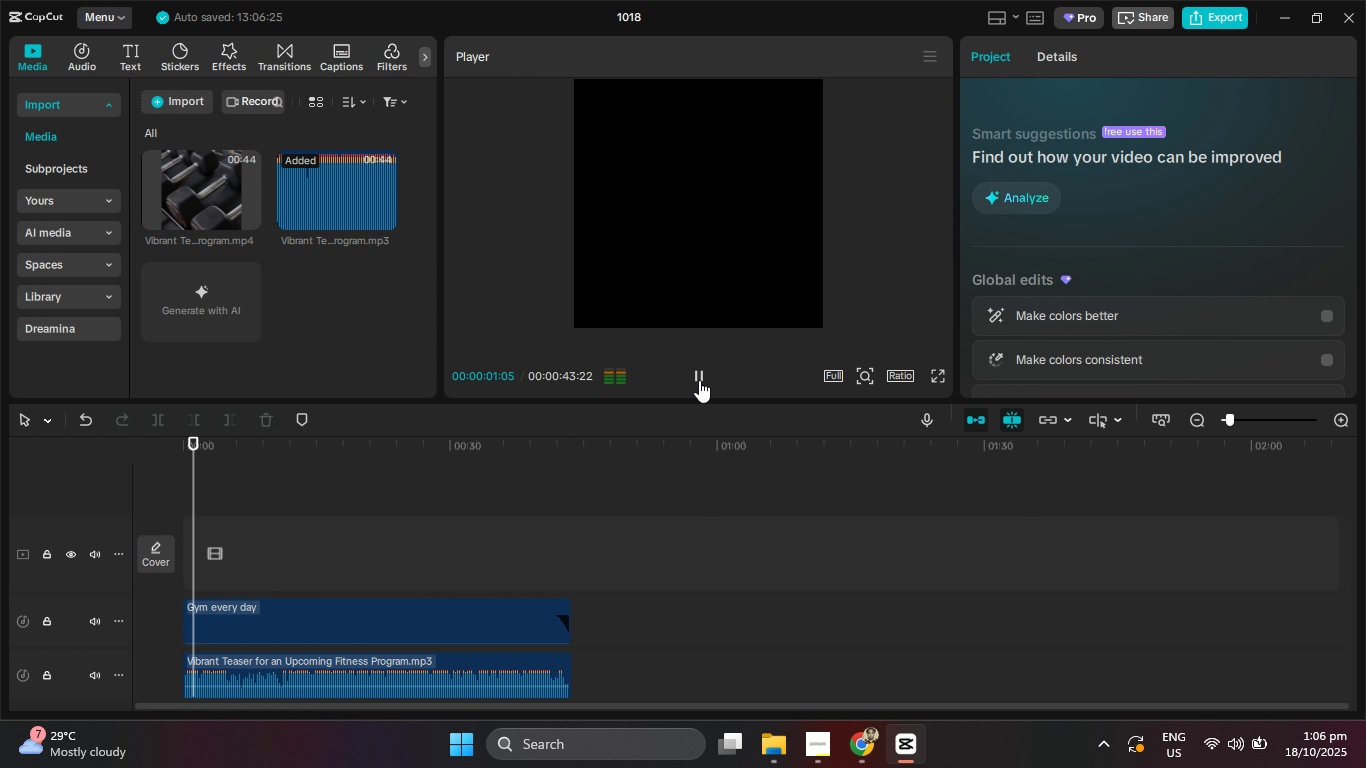 
left_click([699, 380])
 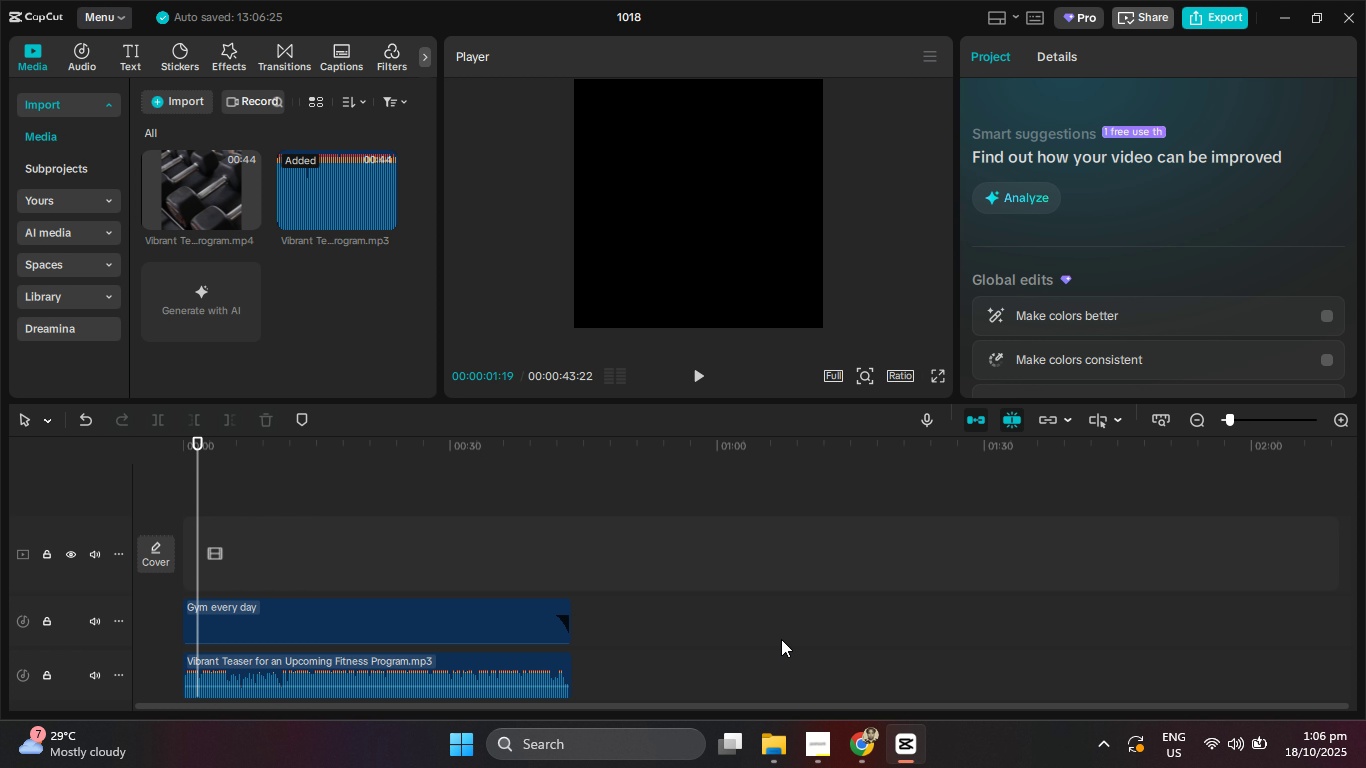 
wait(5.7)
 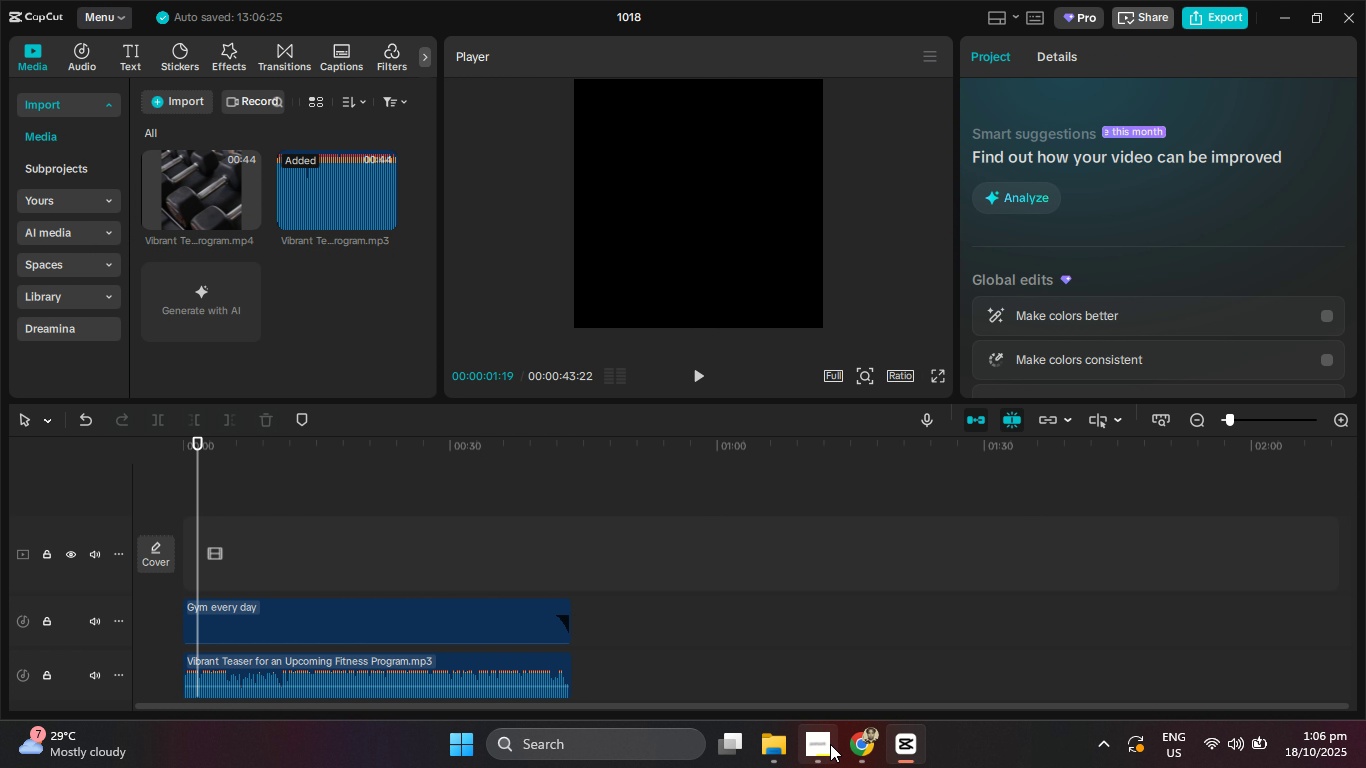 
left_click_drag(start_coordinate=[199, 479], to_coordinate=[161, 468])
 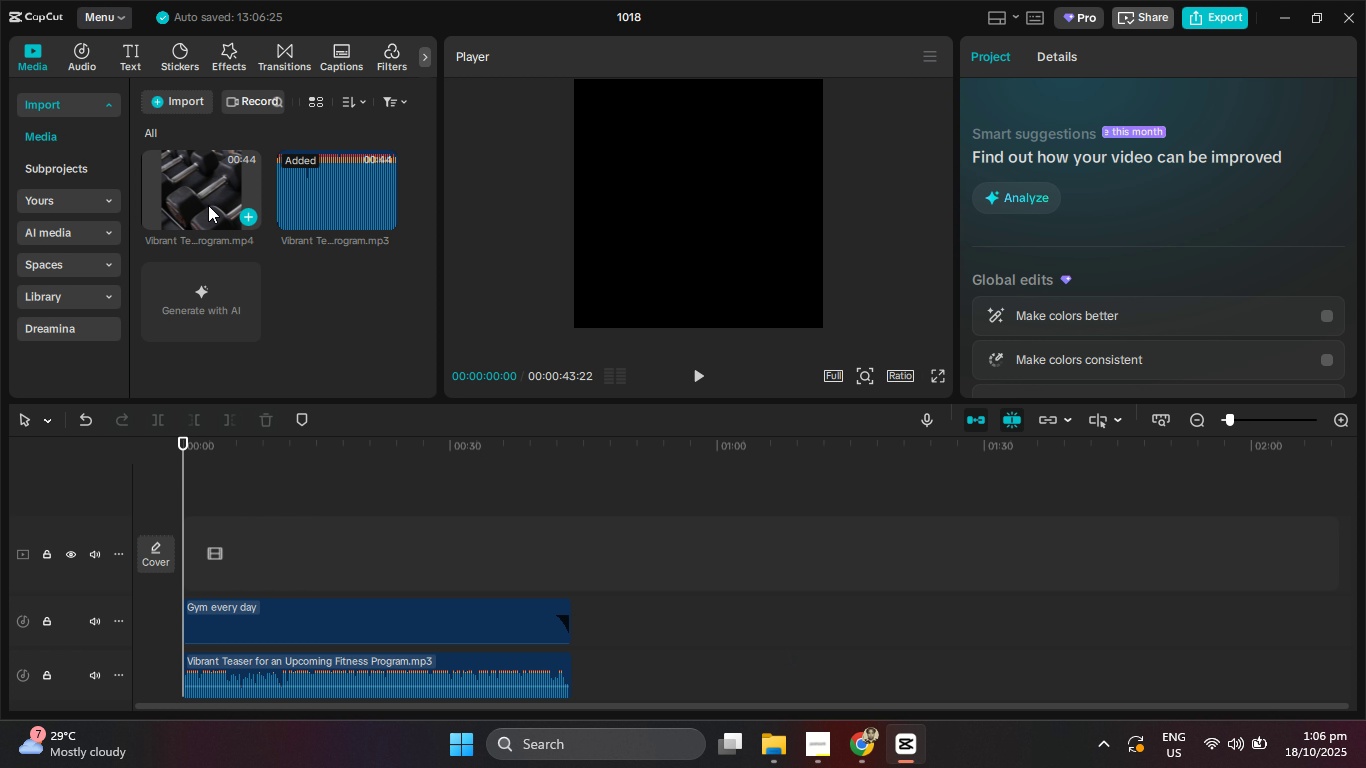 
left_click_drag(start_coordinate=[208, 205], to_coordinate=[194, 558])
 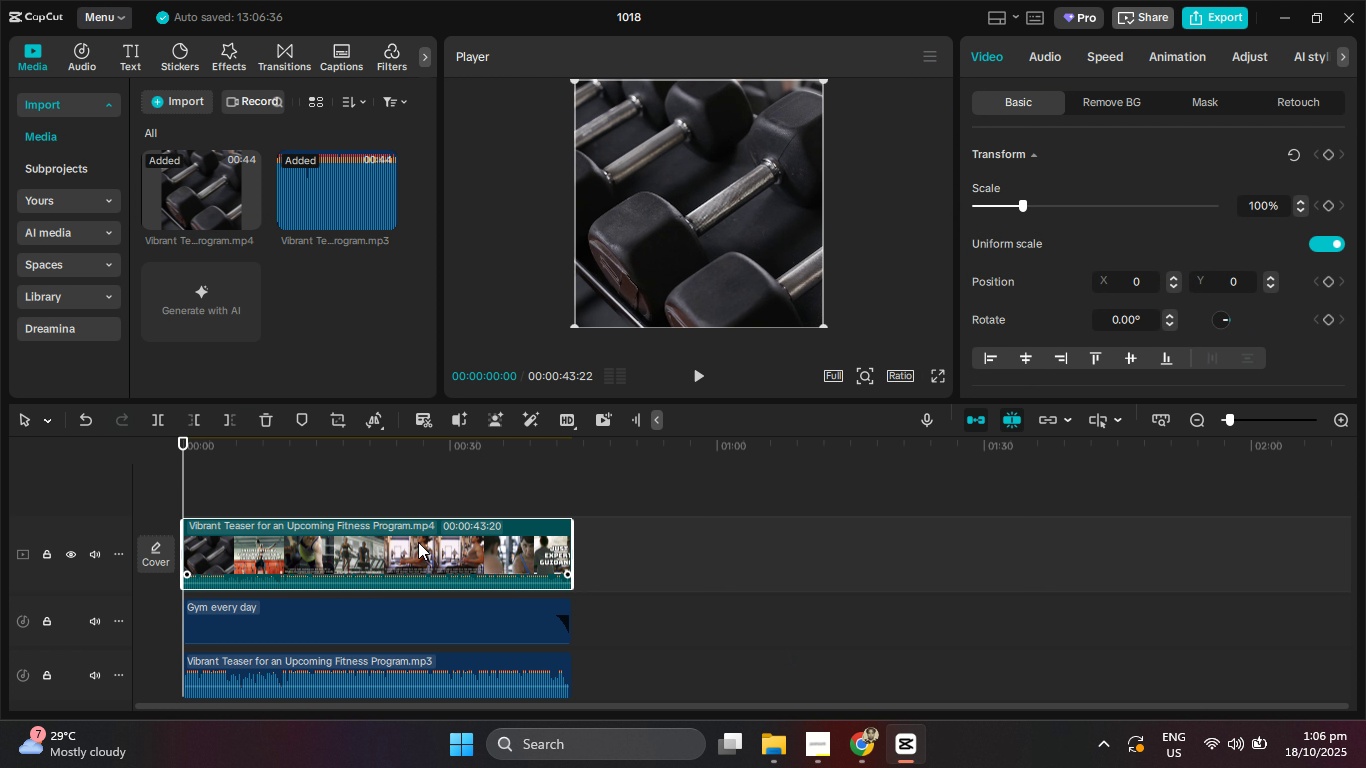 
key(Delete)
 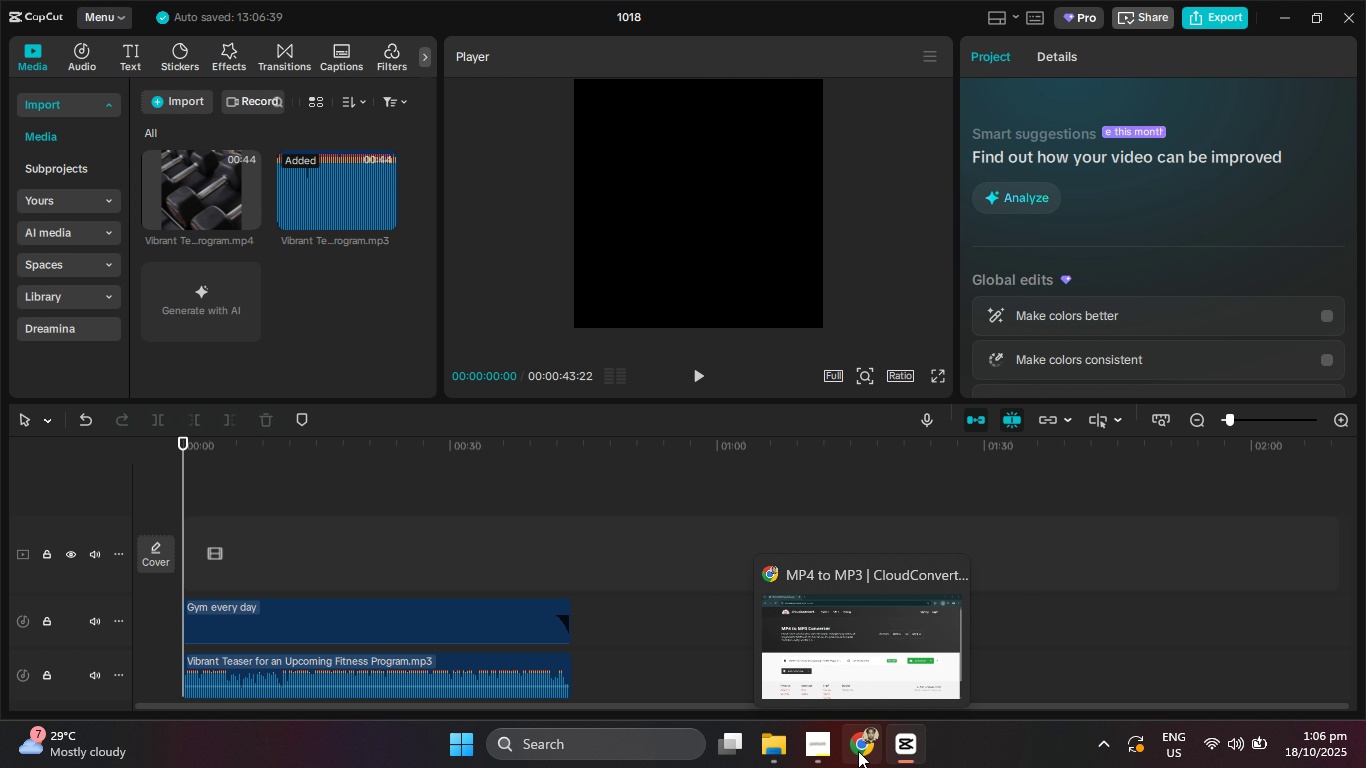 
left_click([858, 751])
 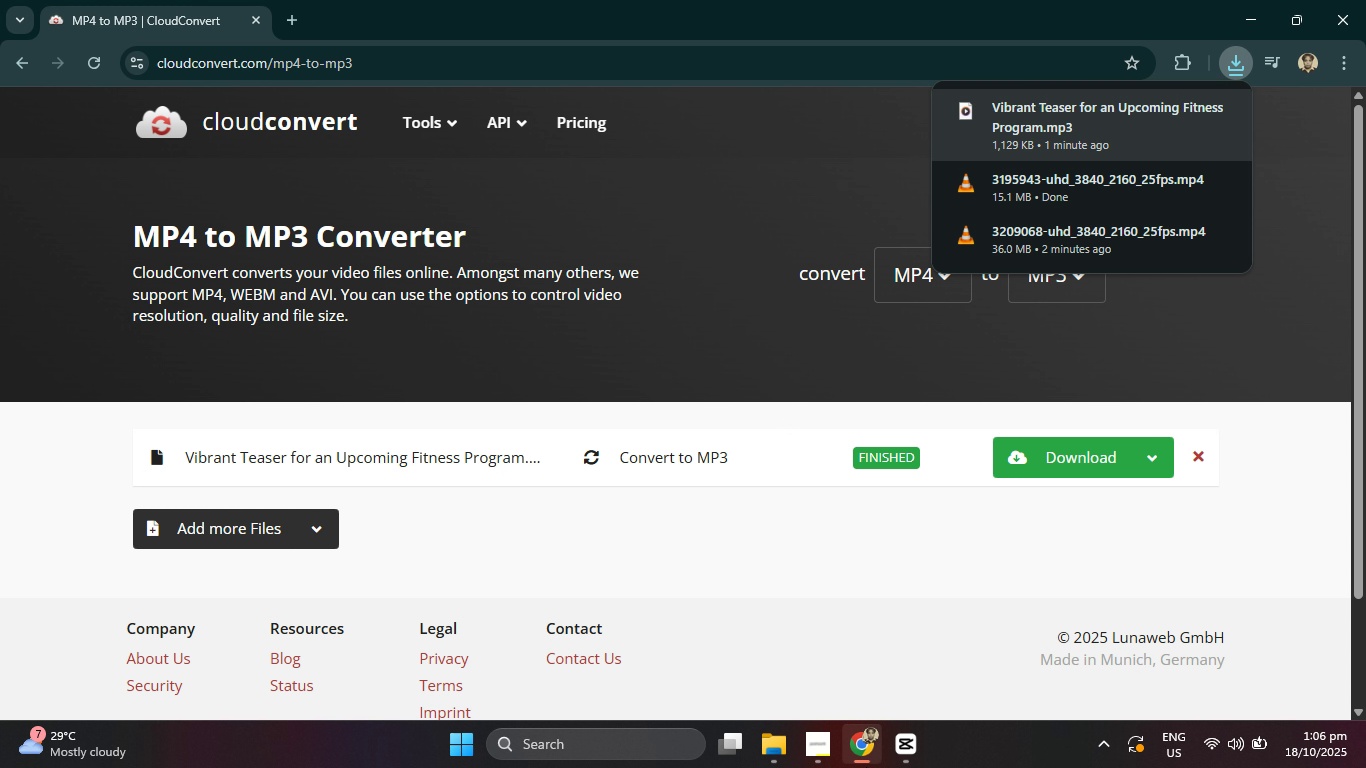 
right_click([419, 15])
 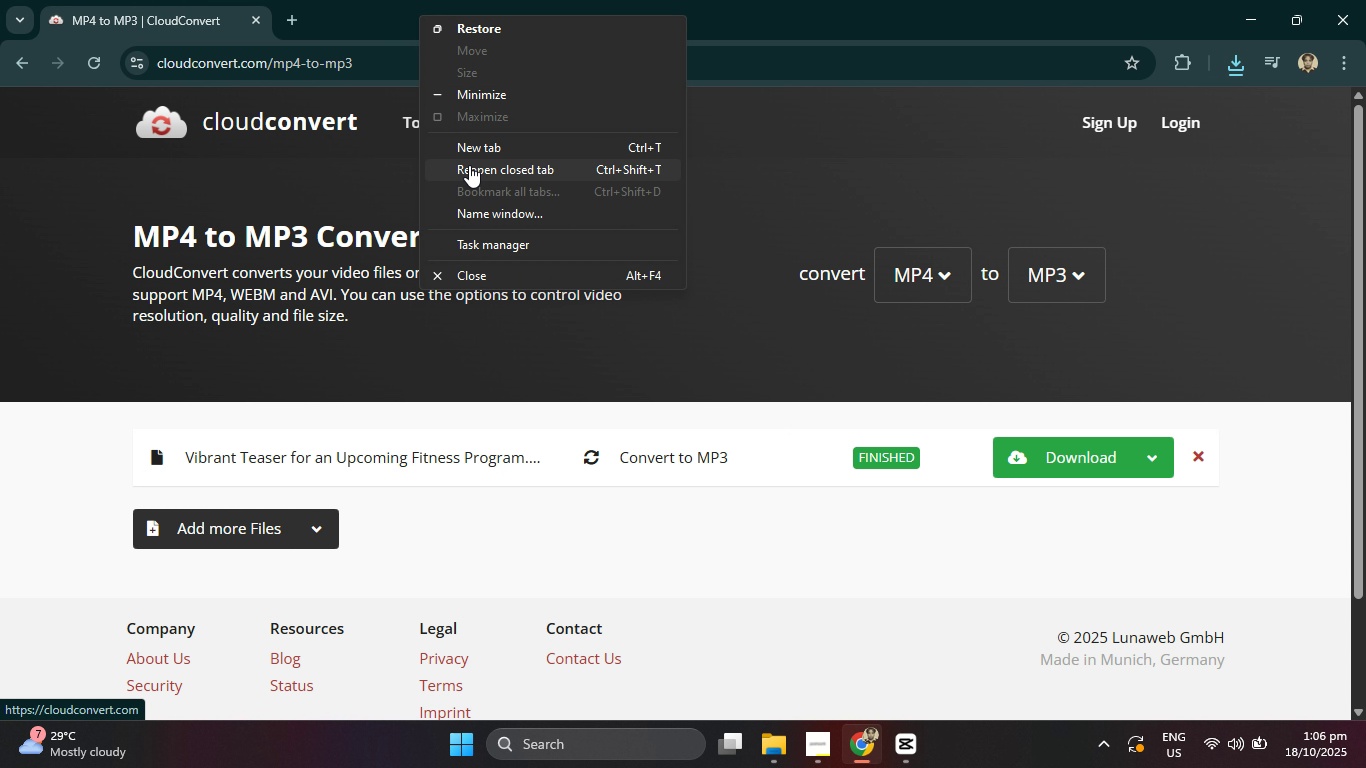 
left_click([469, 166])
 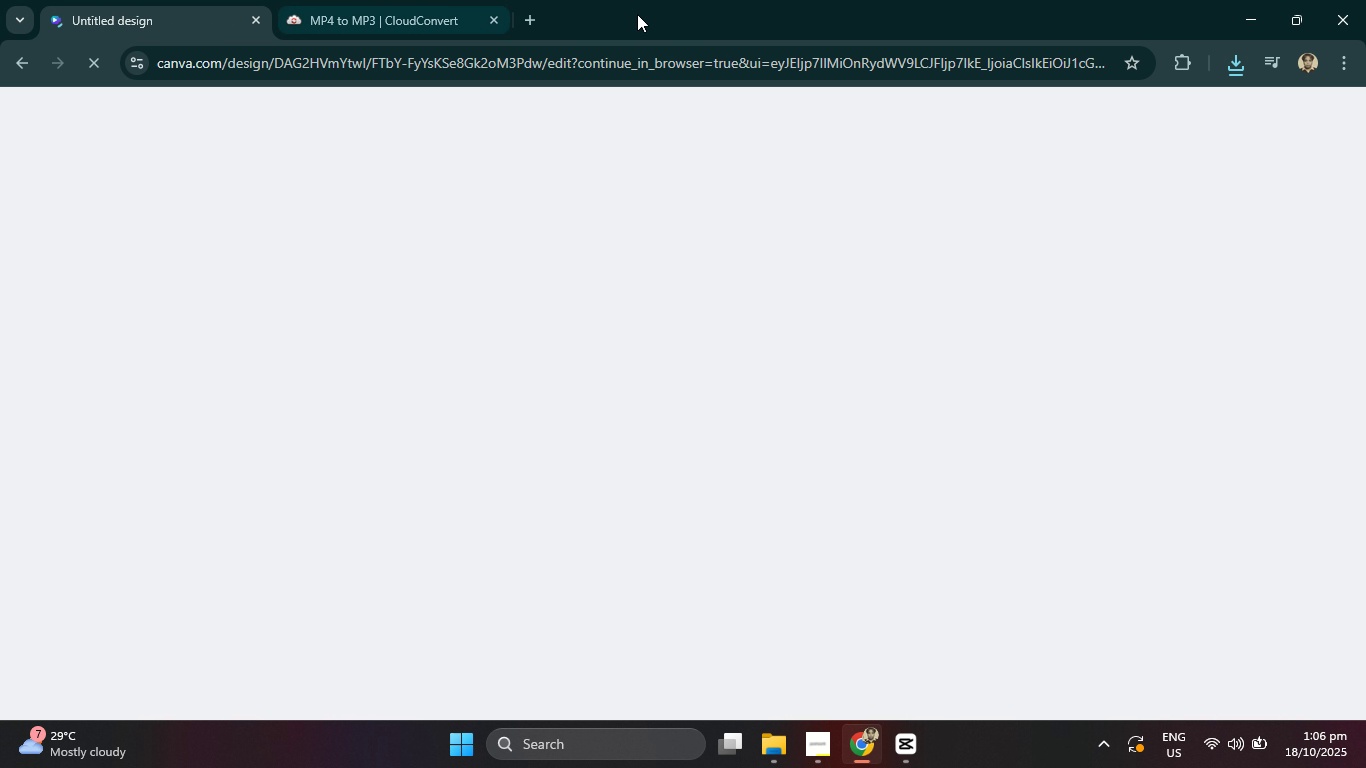 
right_click([639, 14])
 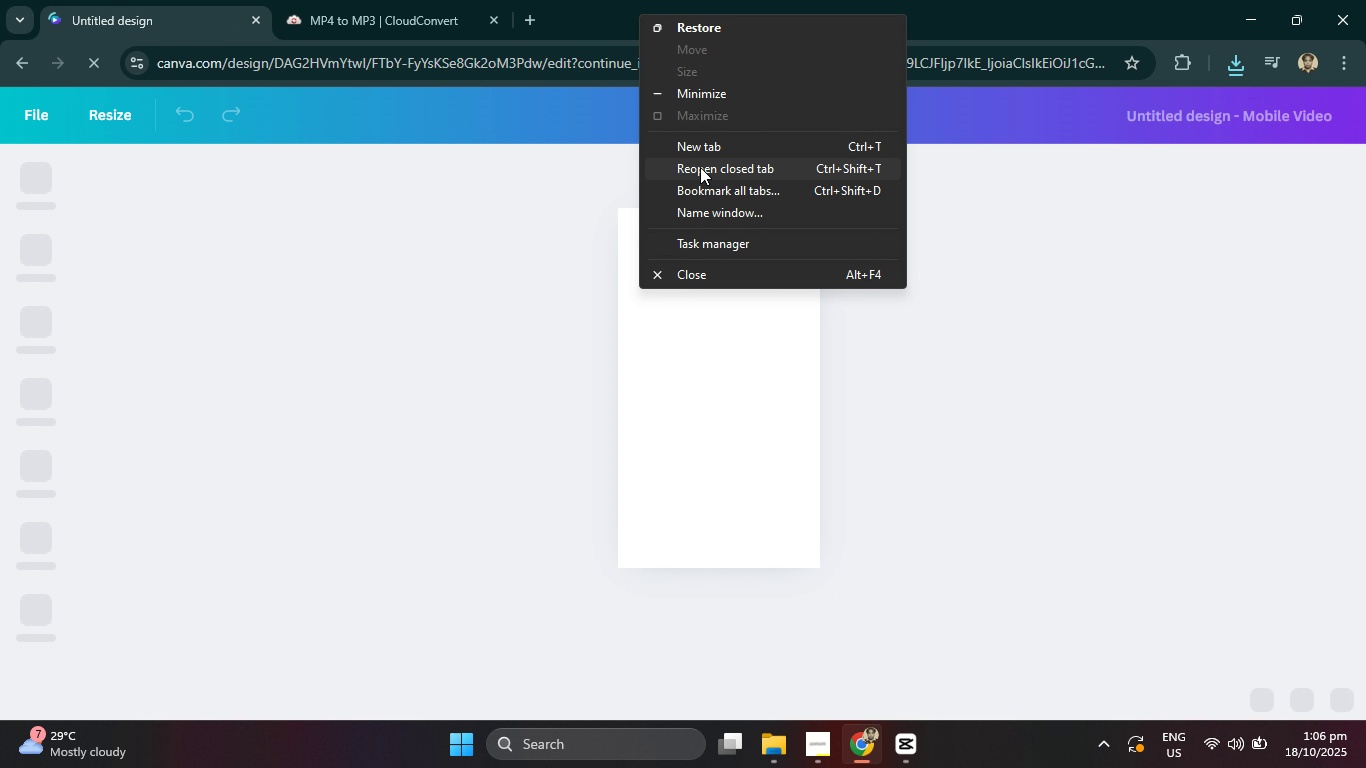 
left_click([700, 167])
 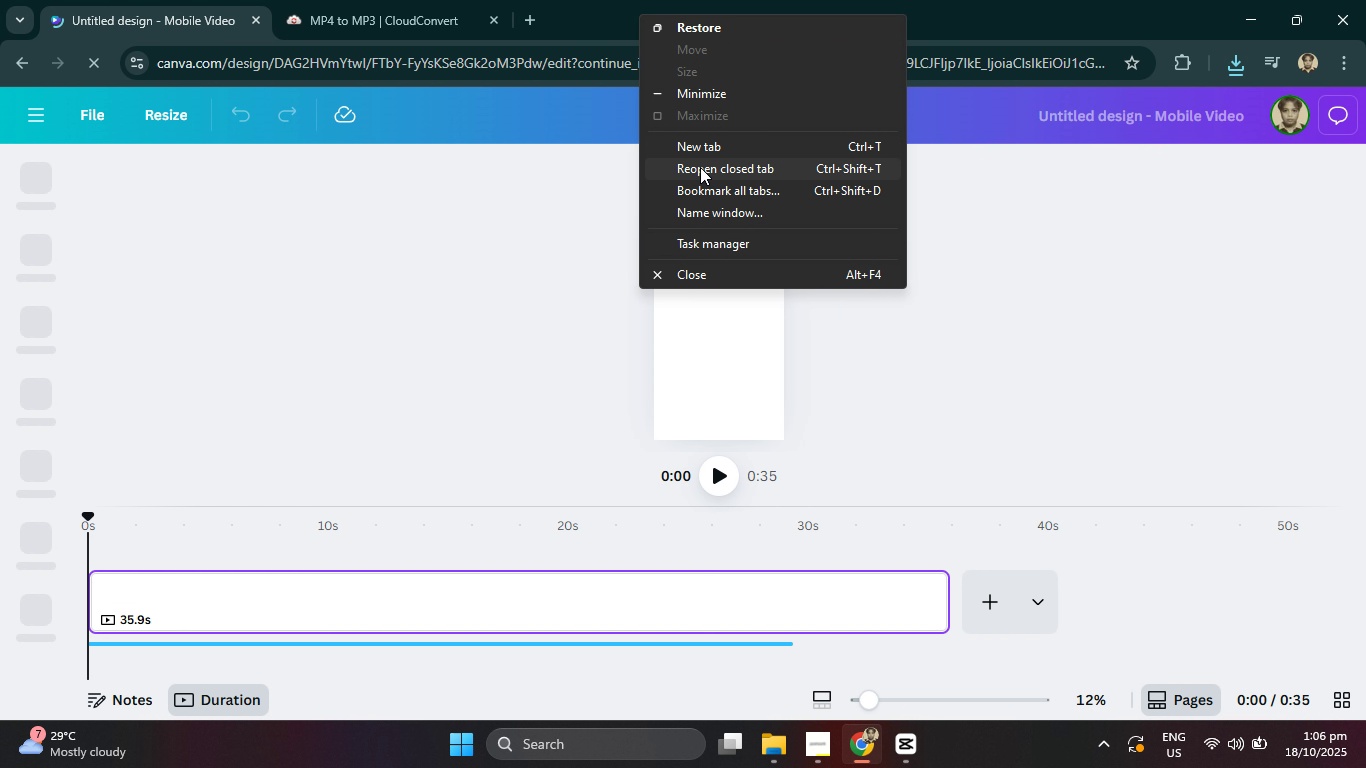 
left_click([702, 168])
 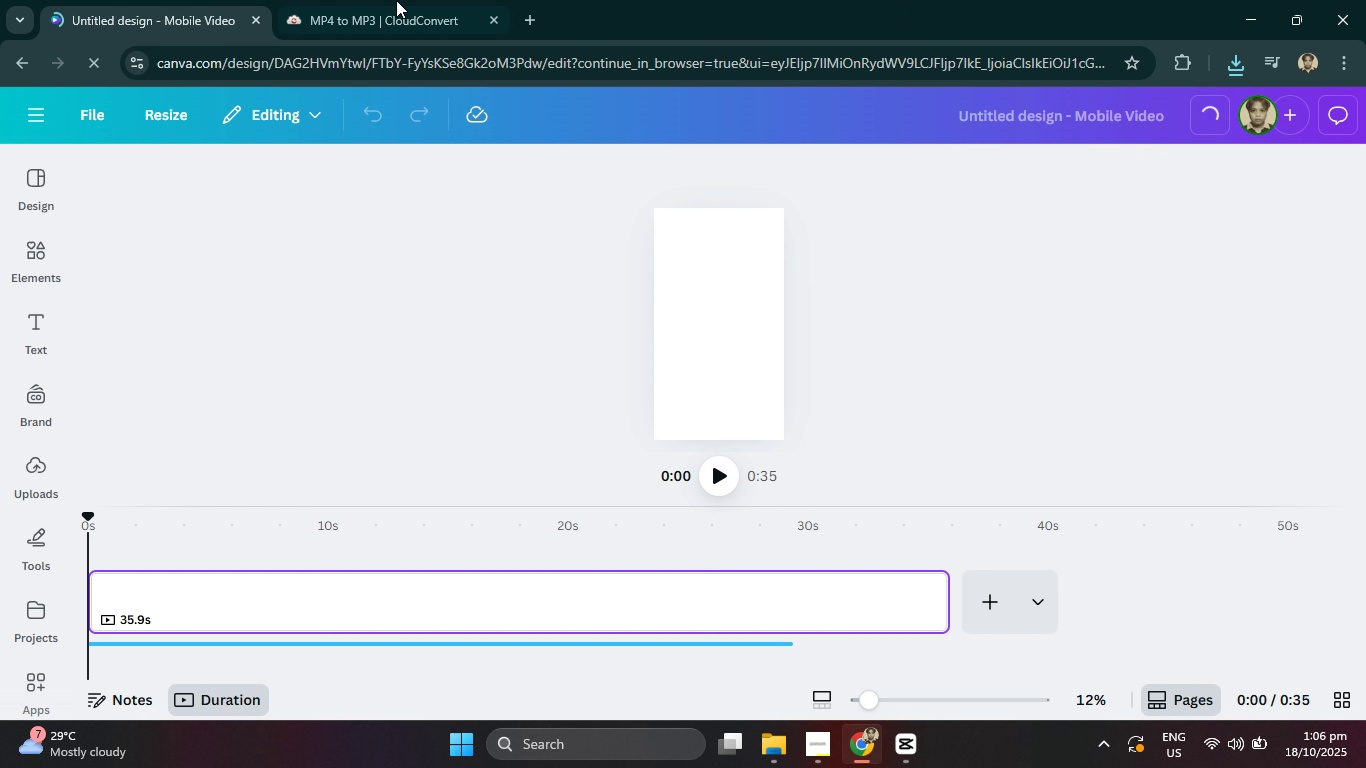 
left_click([396, 0])
 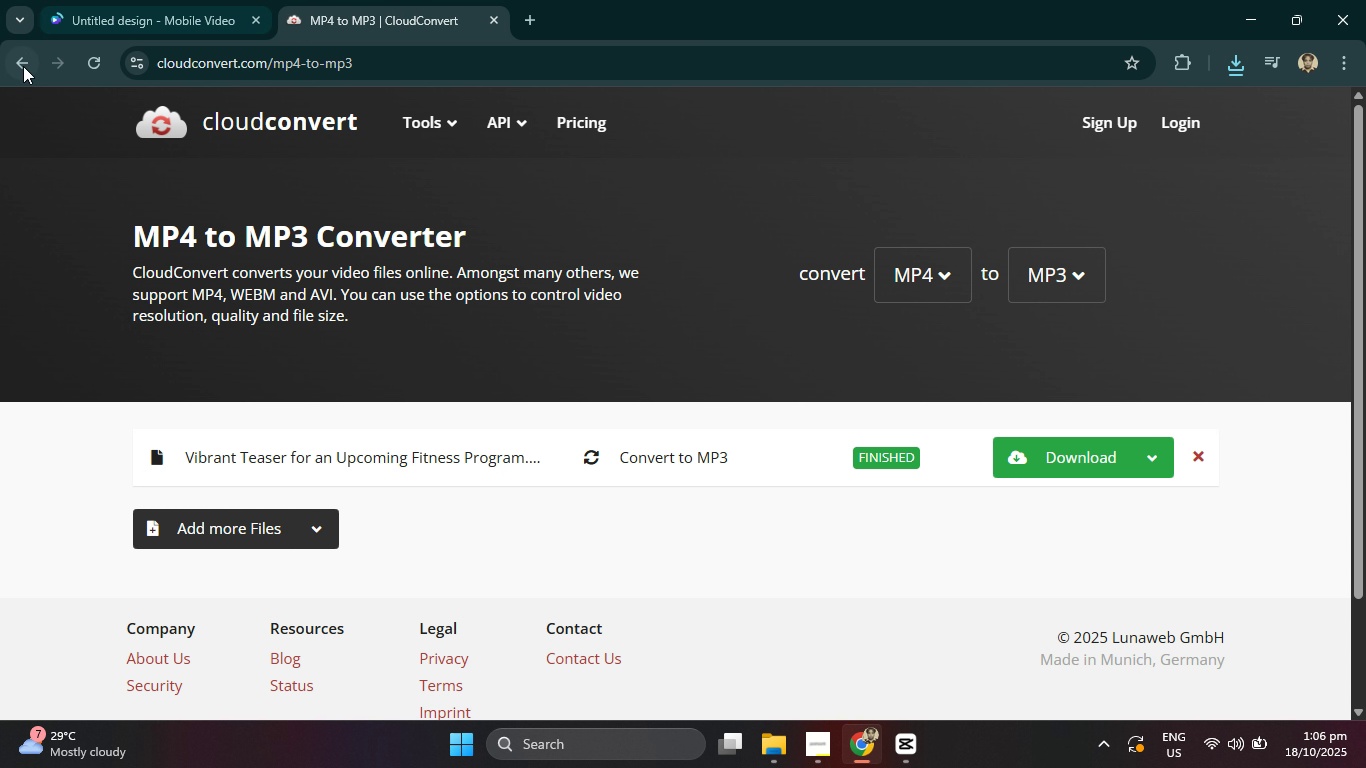 
left_click([23, 66])
 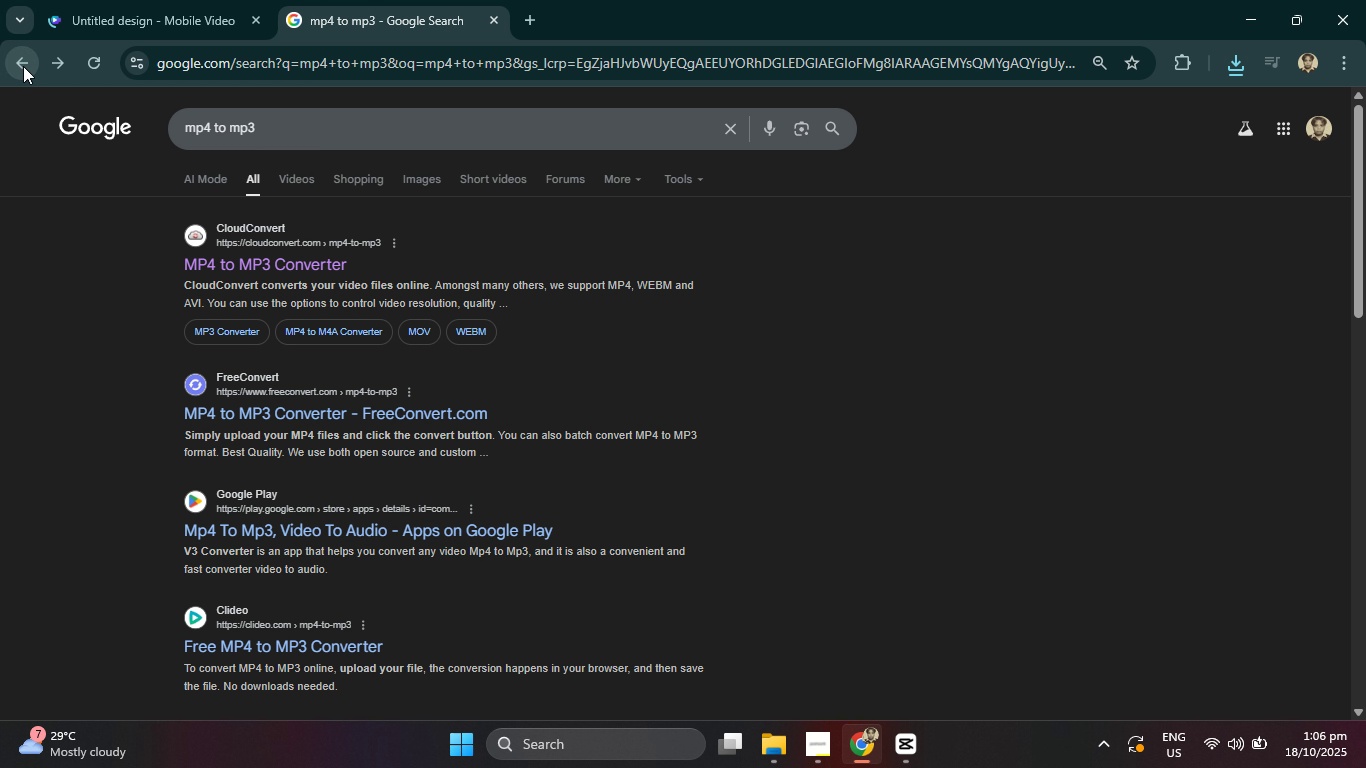 
left_click([23, 66])
 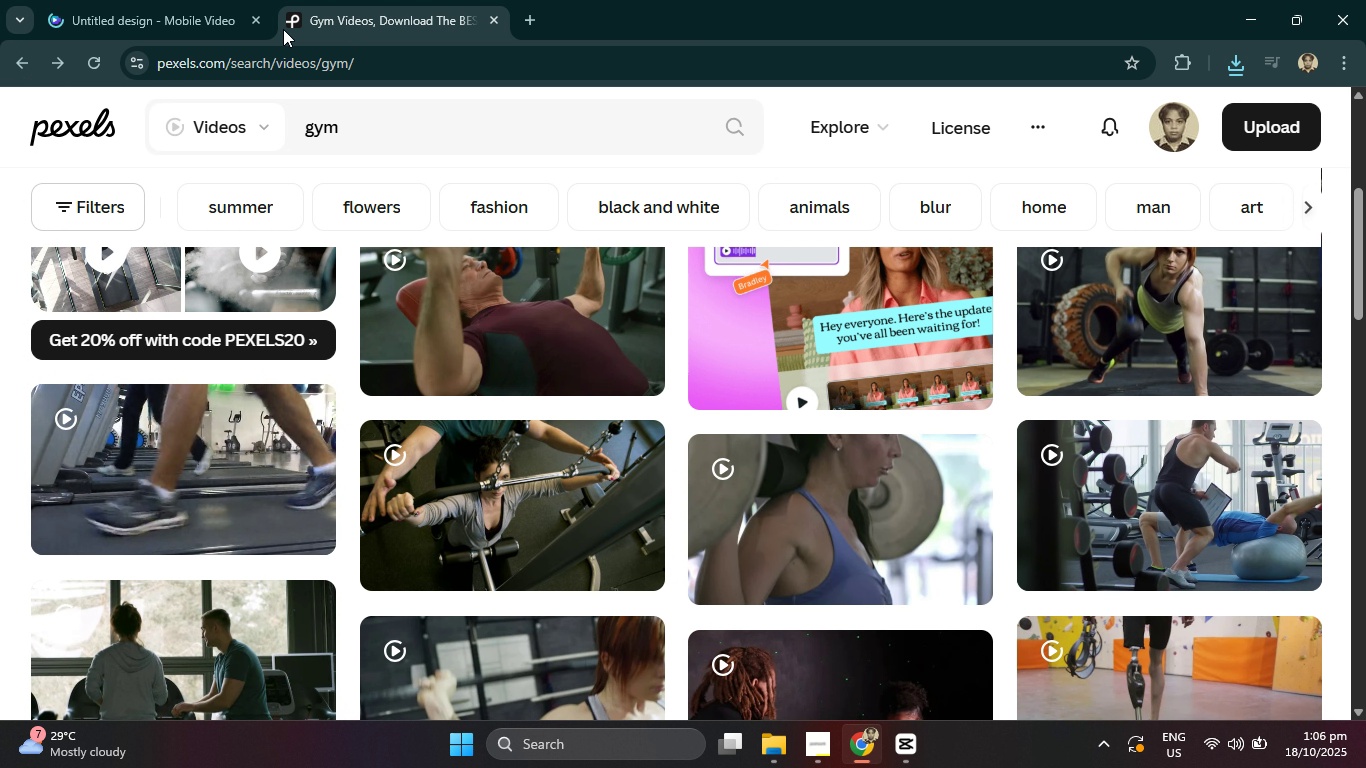 
left_click([253, 15])
 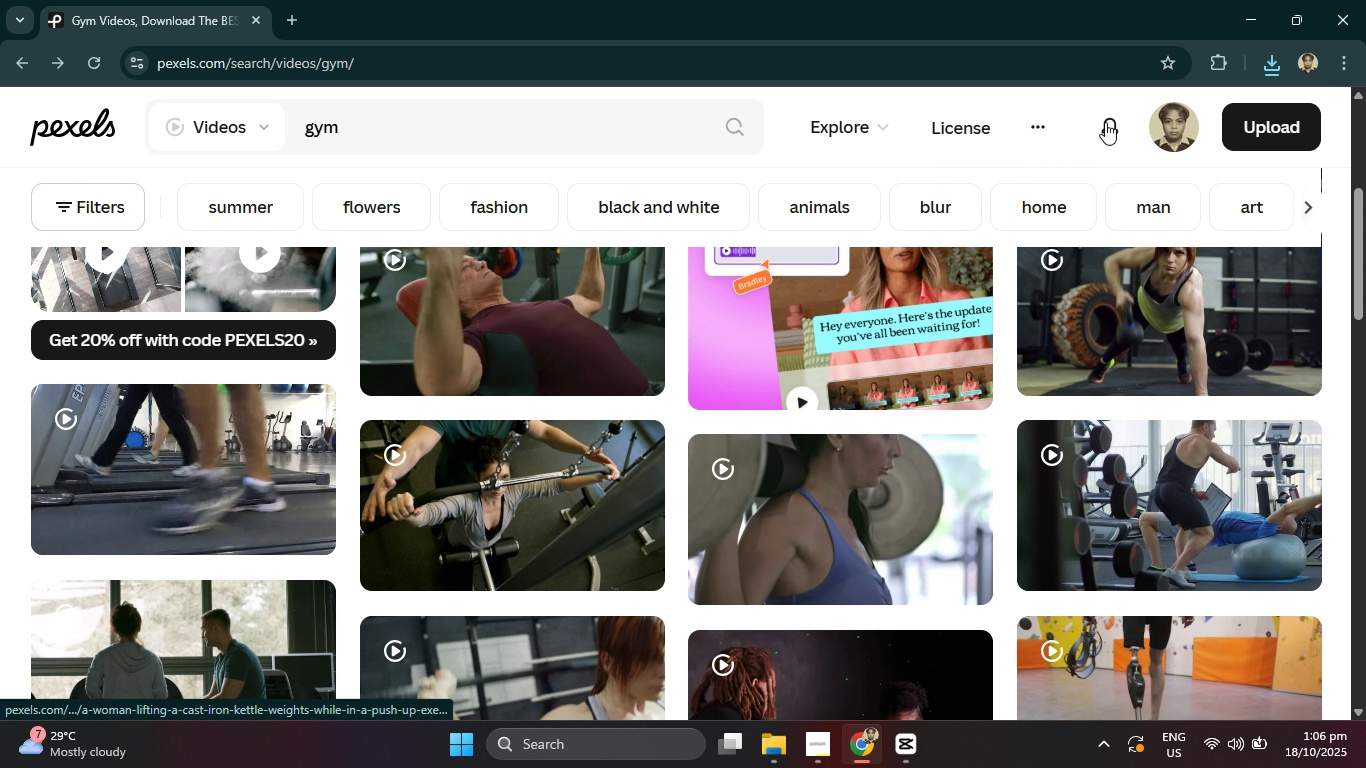 
left_click([1270, 60])
 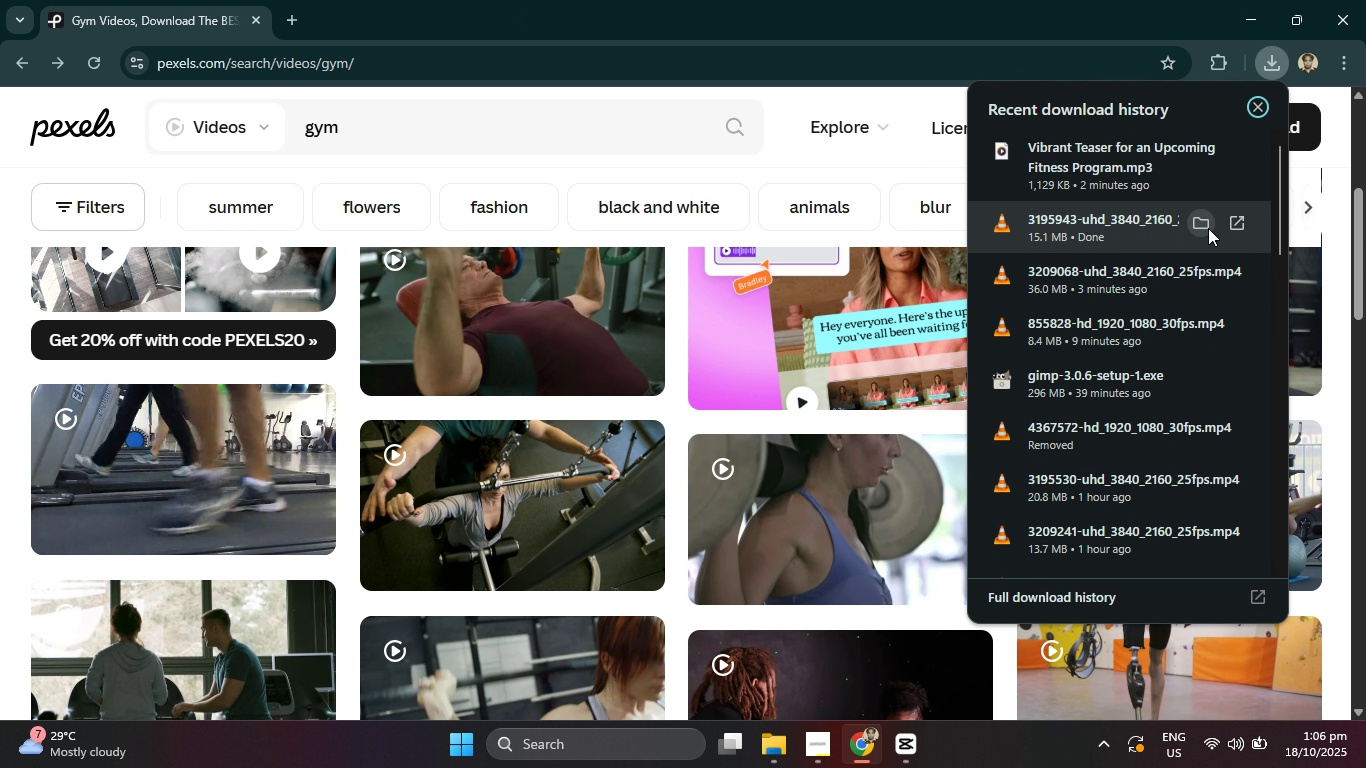 
left_click([1199, 223])
 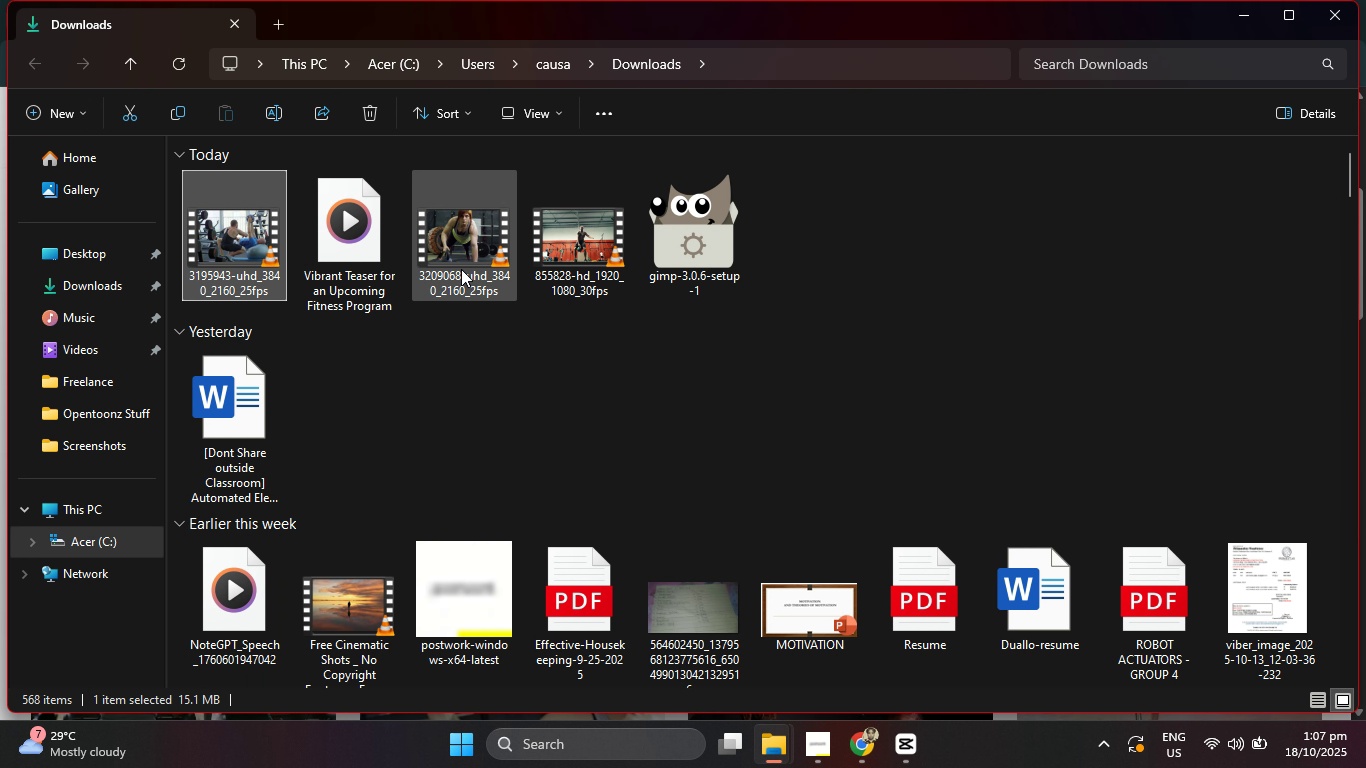 
hold_key(key=ControlLeft, duration=1.53)
left_click([458, 259])
 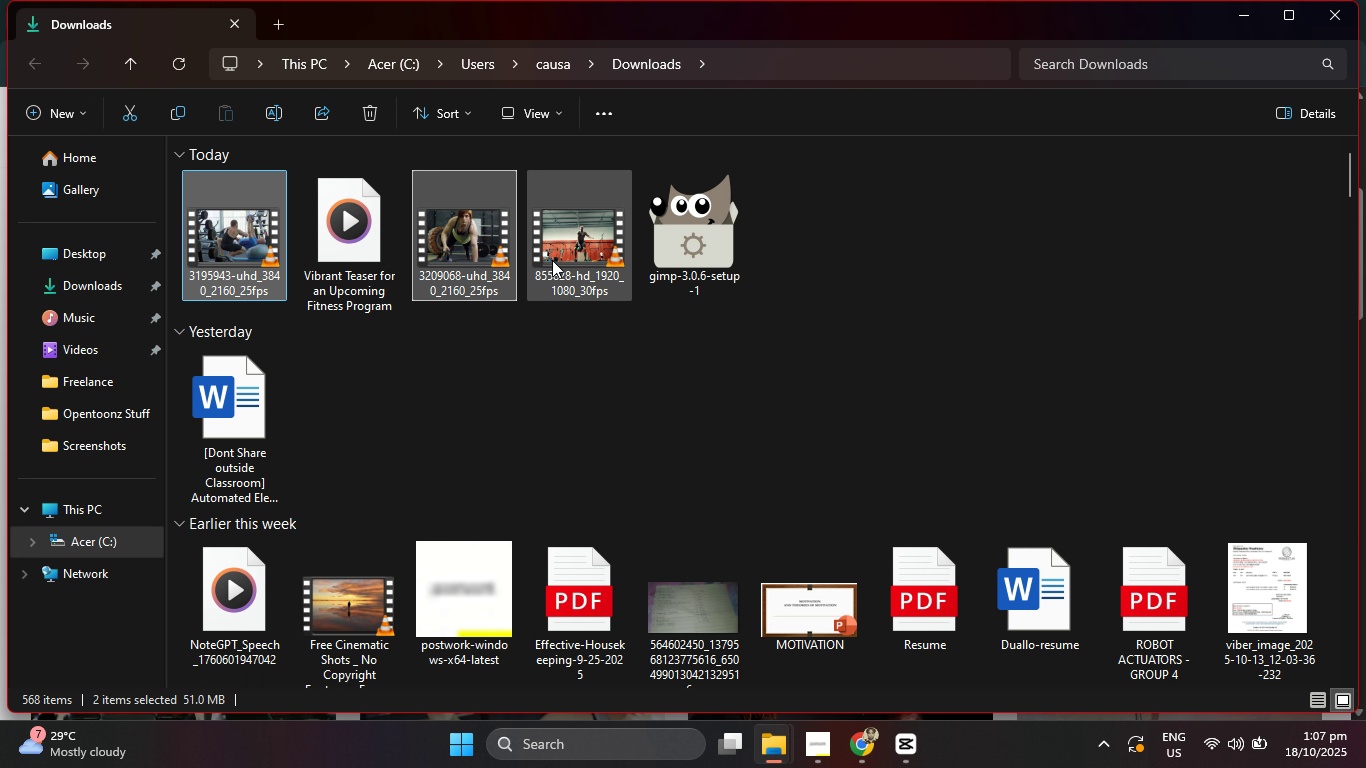 
left_click([552, 260])
 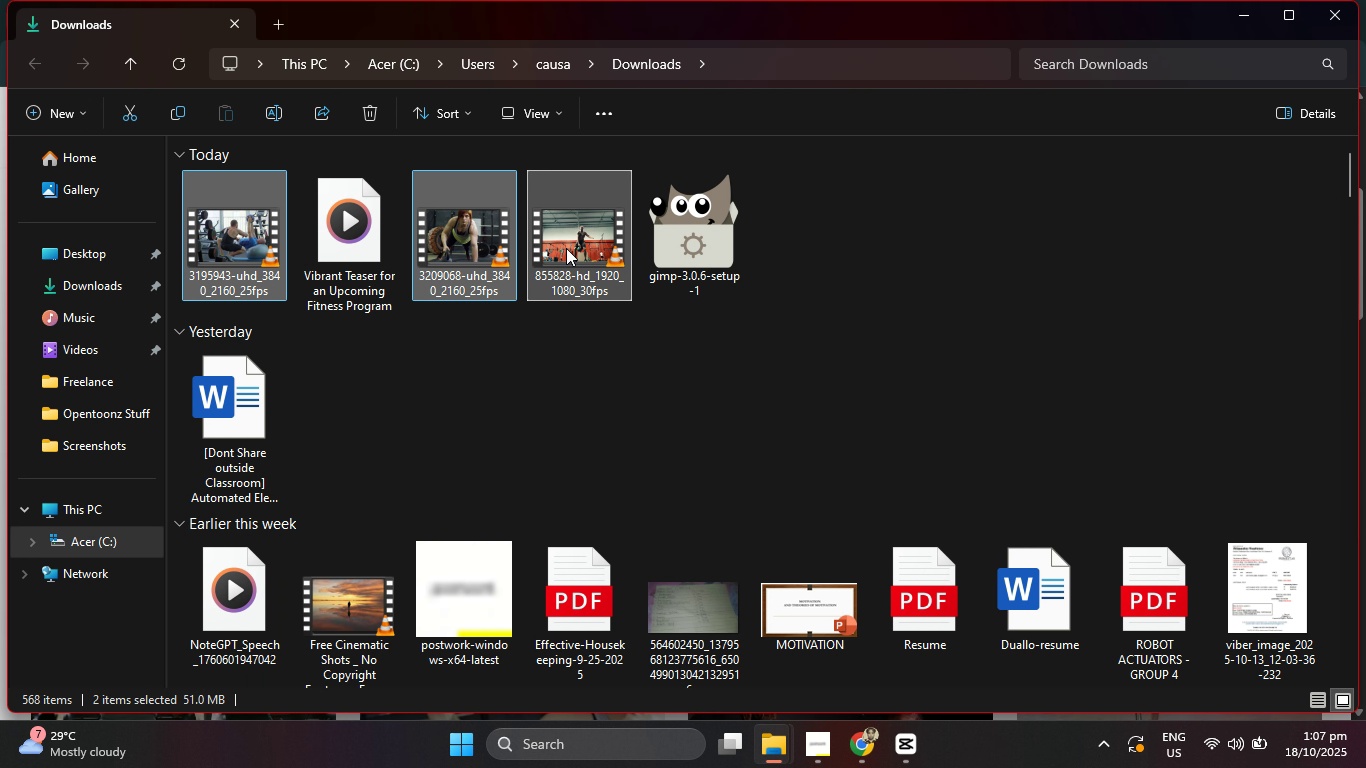 
key(Control+ControlLeft)
 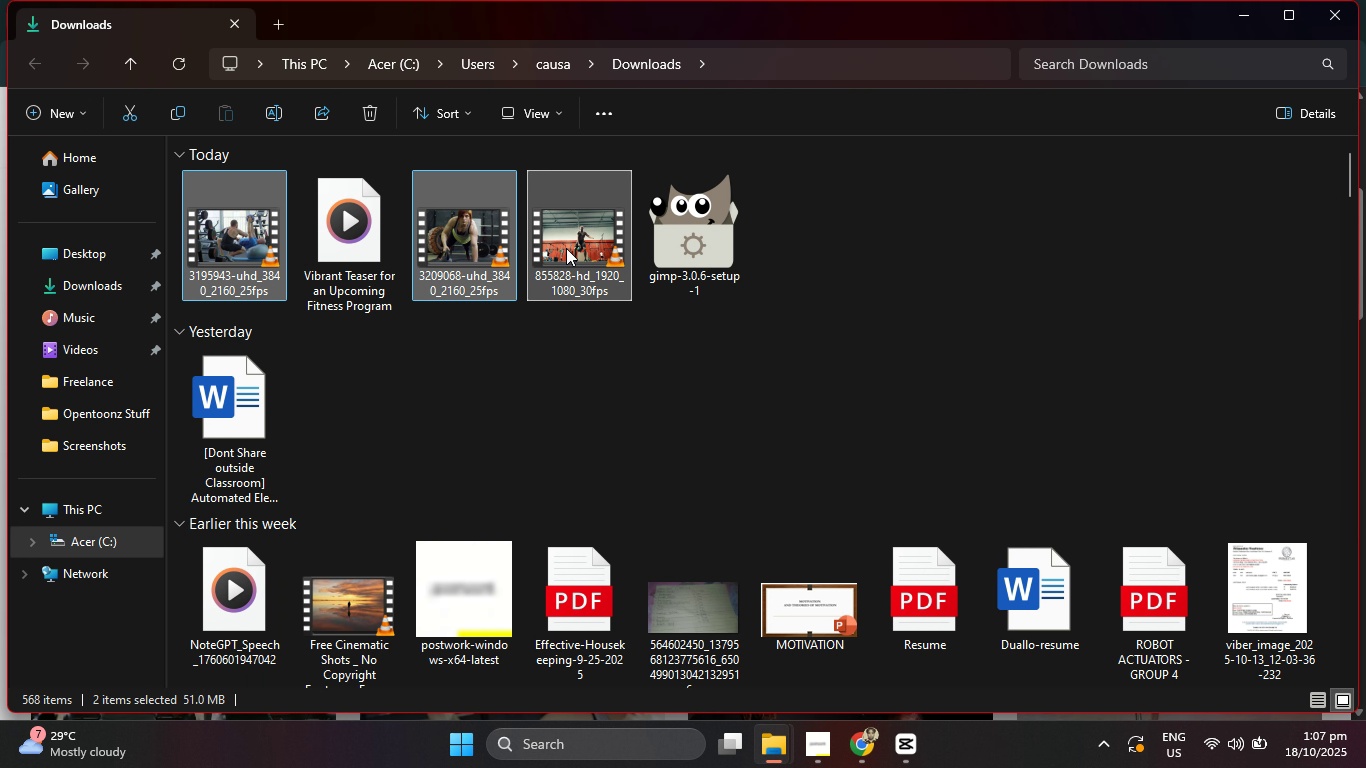 
key(Control+ControlLeft)
 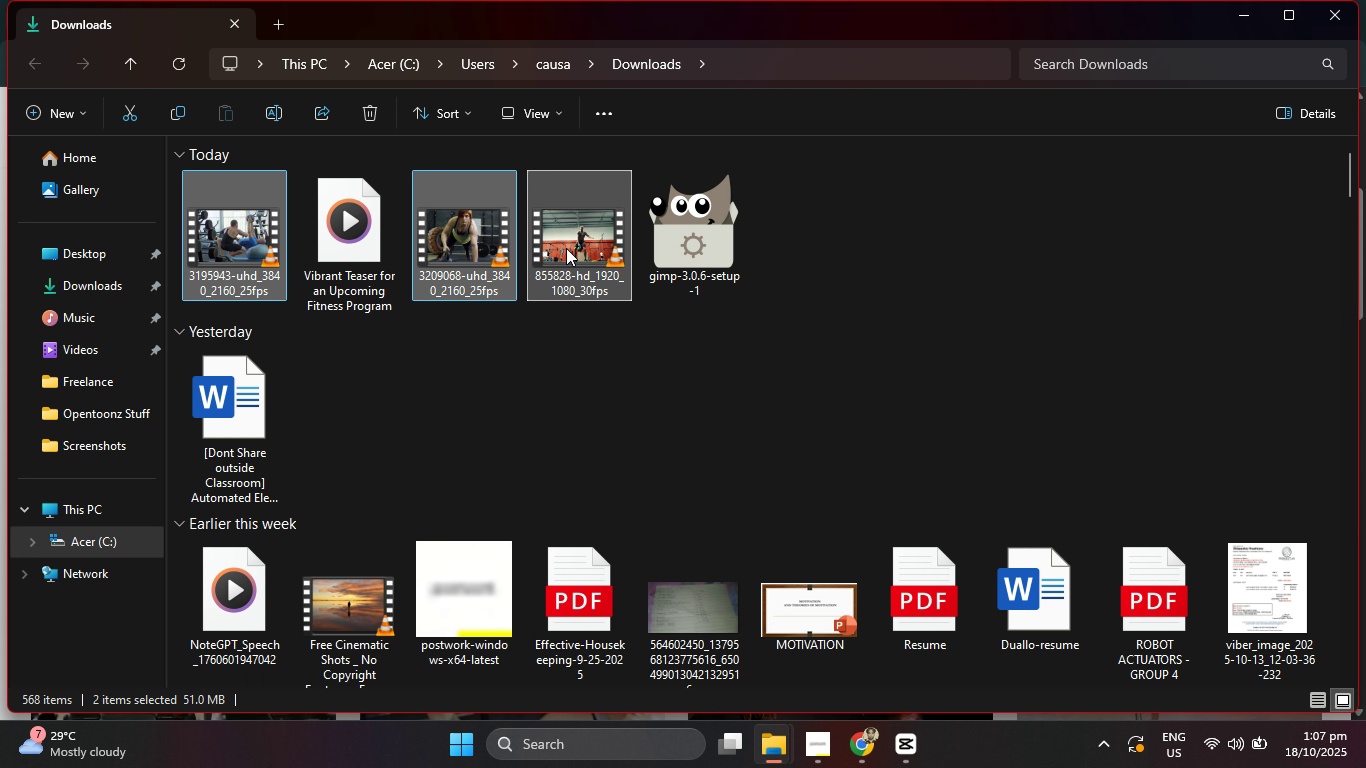 
key(Control+ControlLeft)
 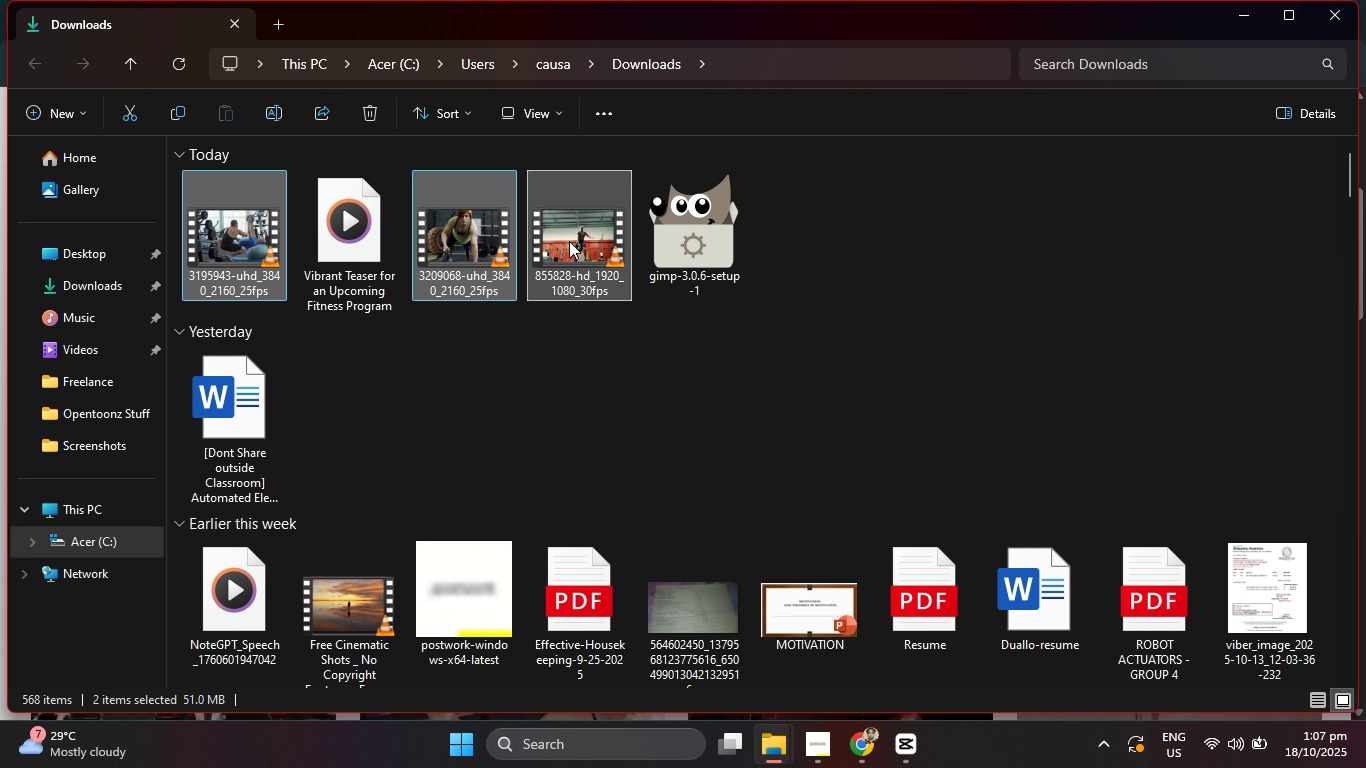 
key(Control+ControlLeft)
 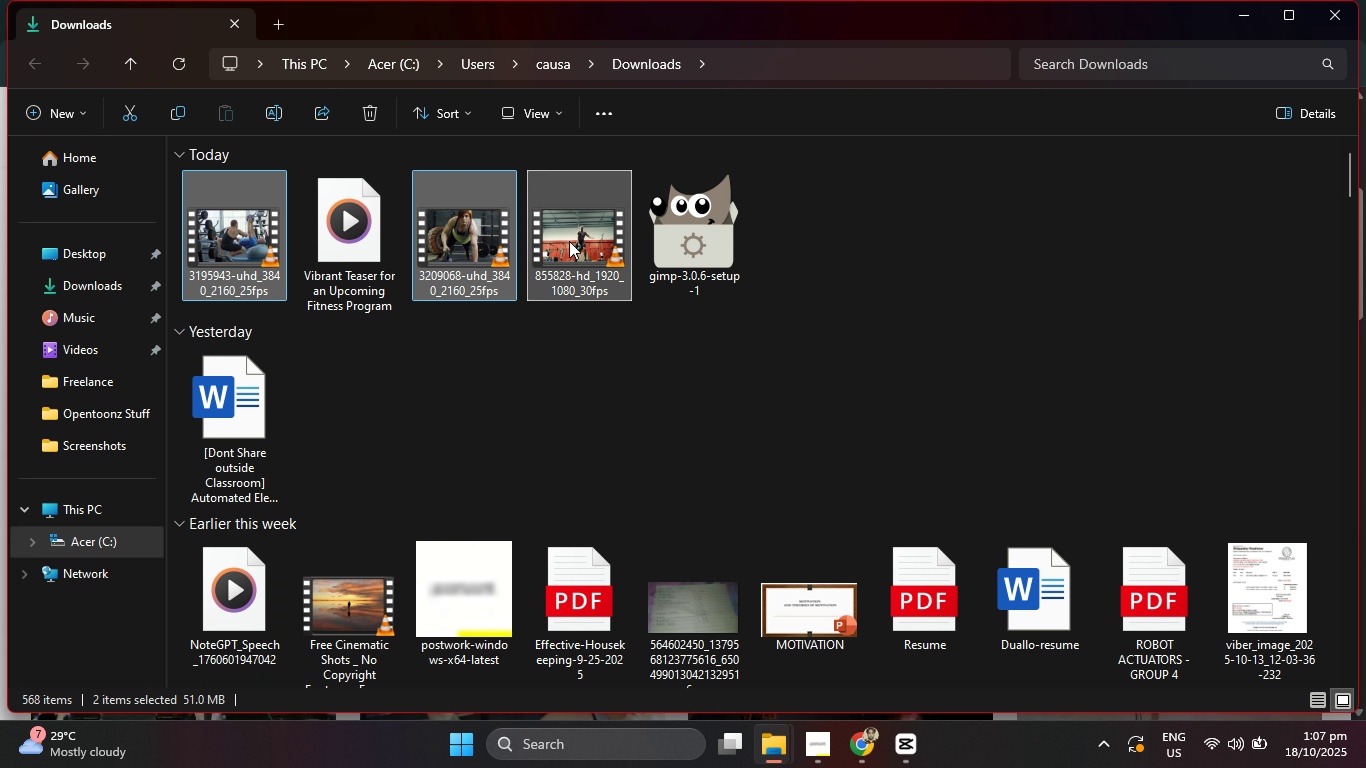 
key(Control+ControlLeft)
 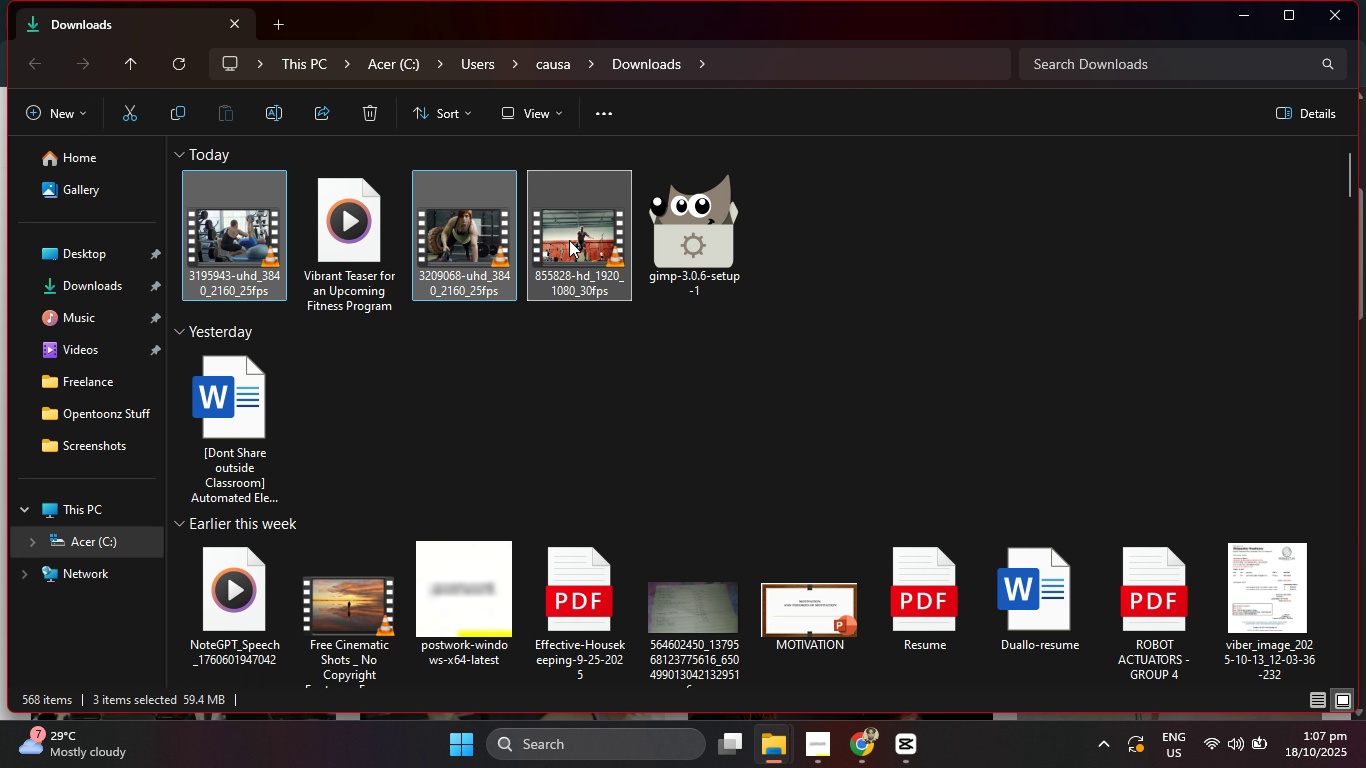 
key(Control+ControlLeft)
 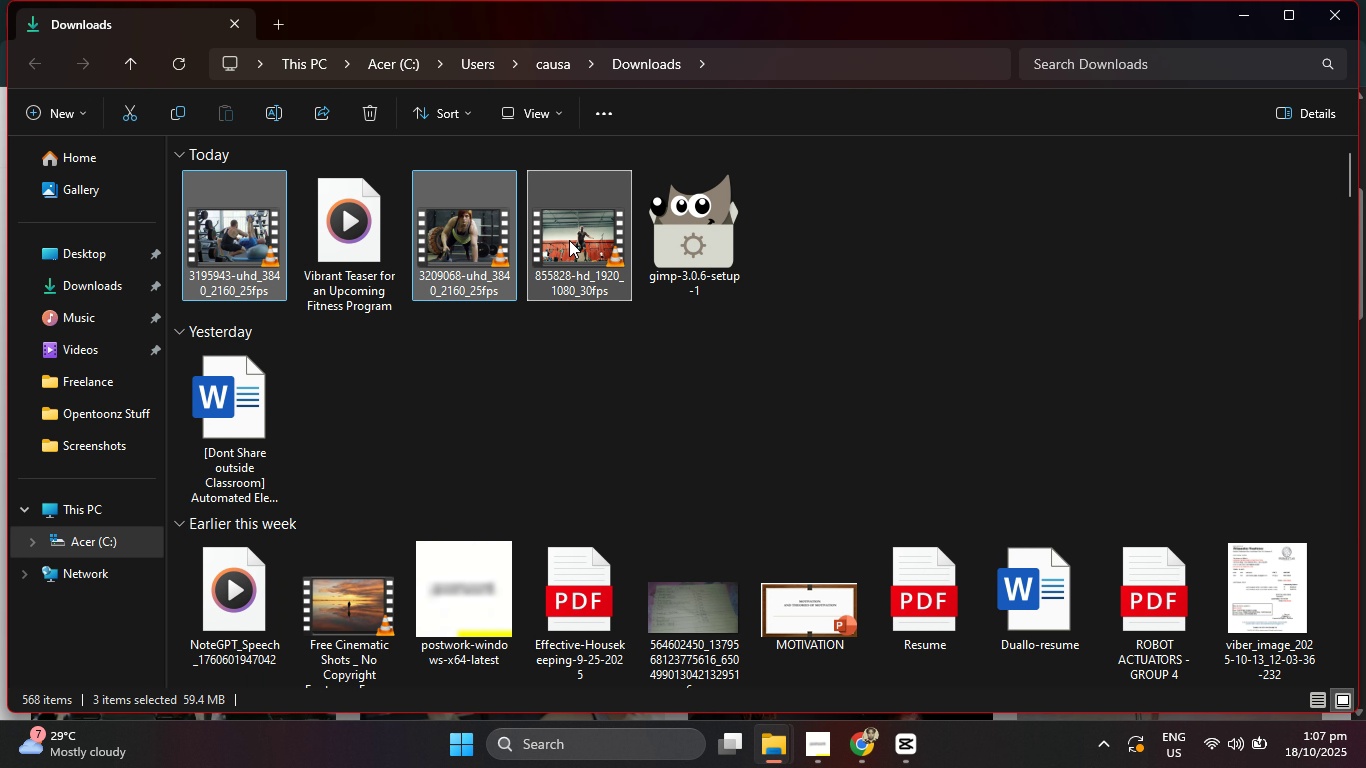 
key(Control+ControlLeft)
 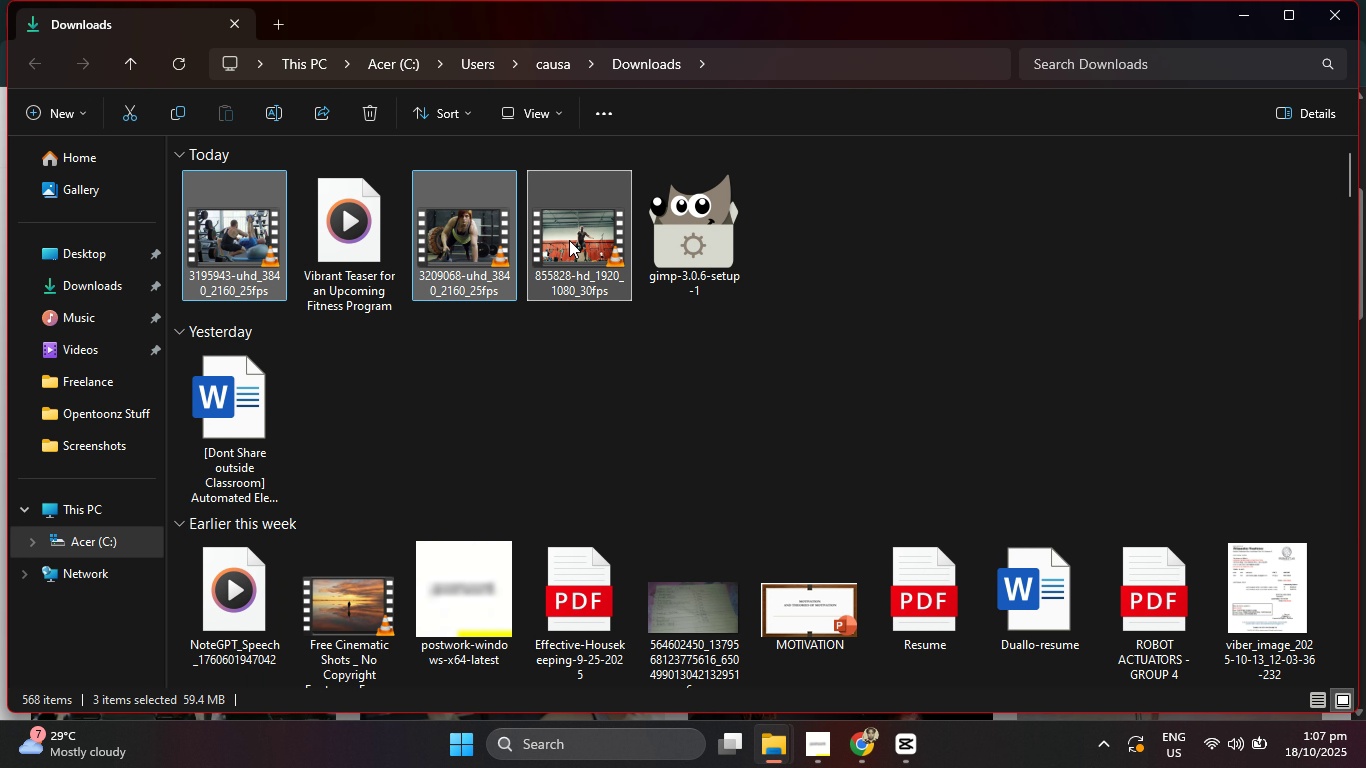 
key(Control+ControlLeft)
 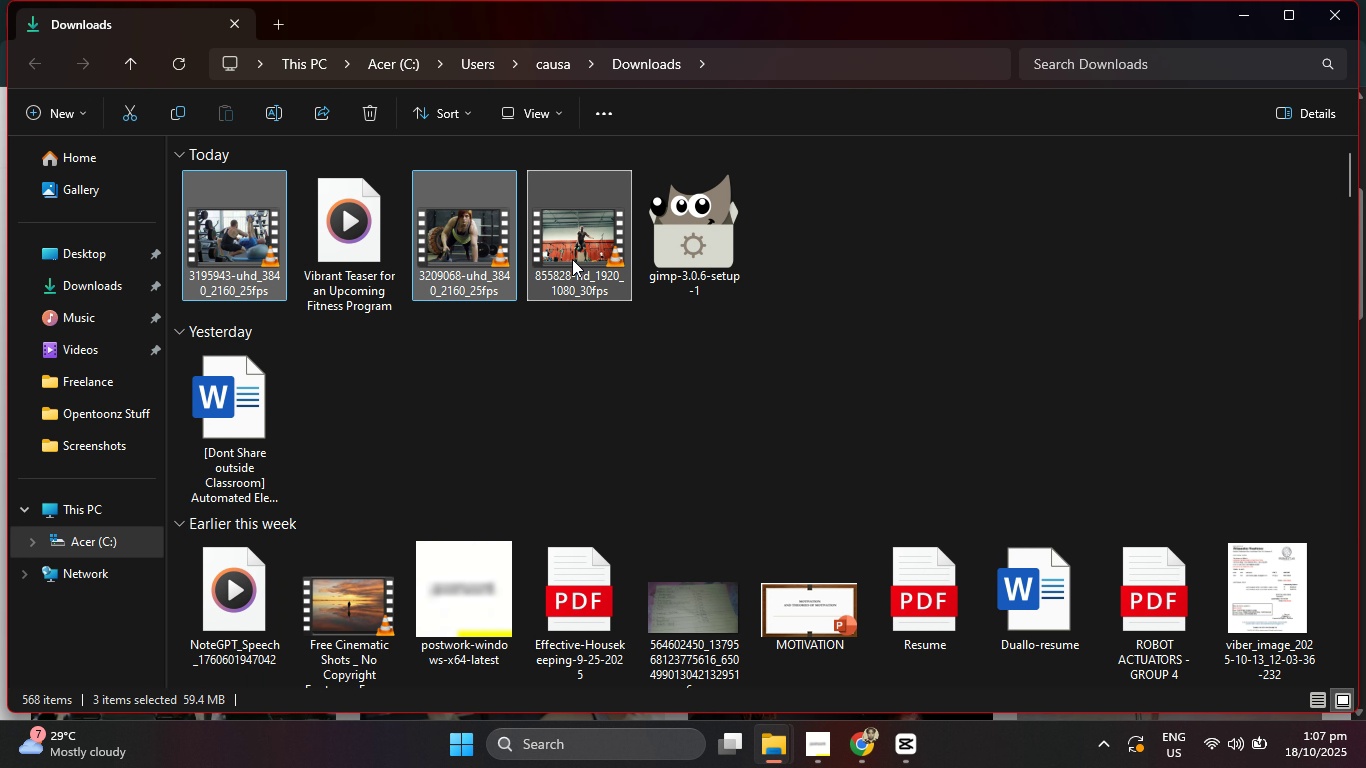 
left_click_drag(start_coordinate=[569, 240], to_coordinate=[323, 322])
 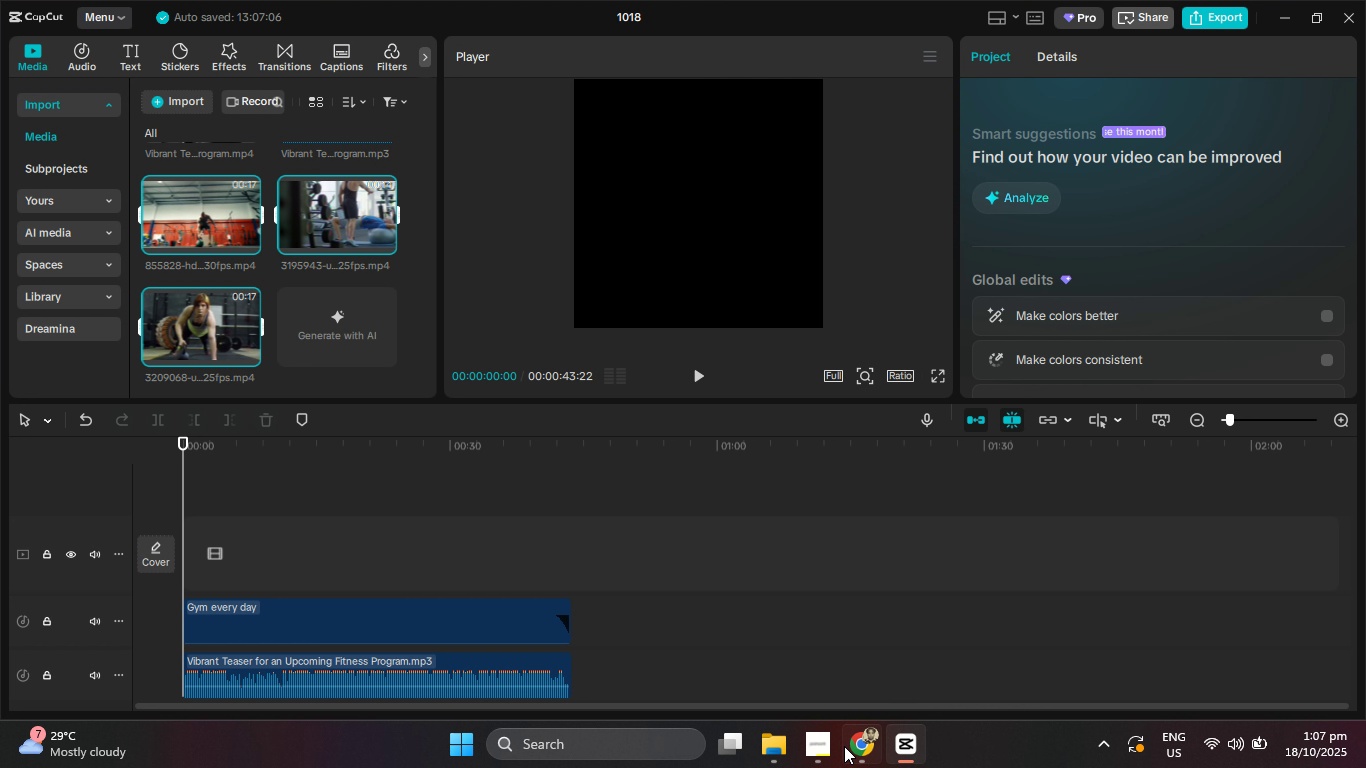 
left_click([842, 746])
 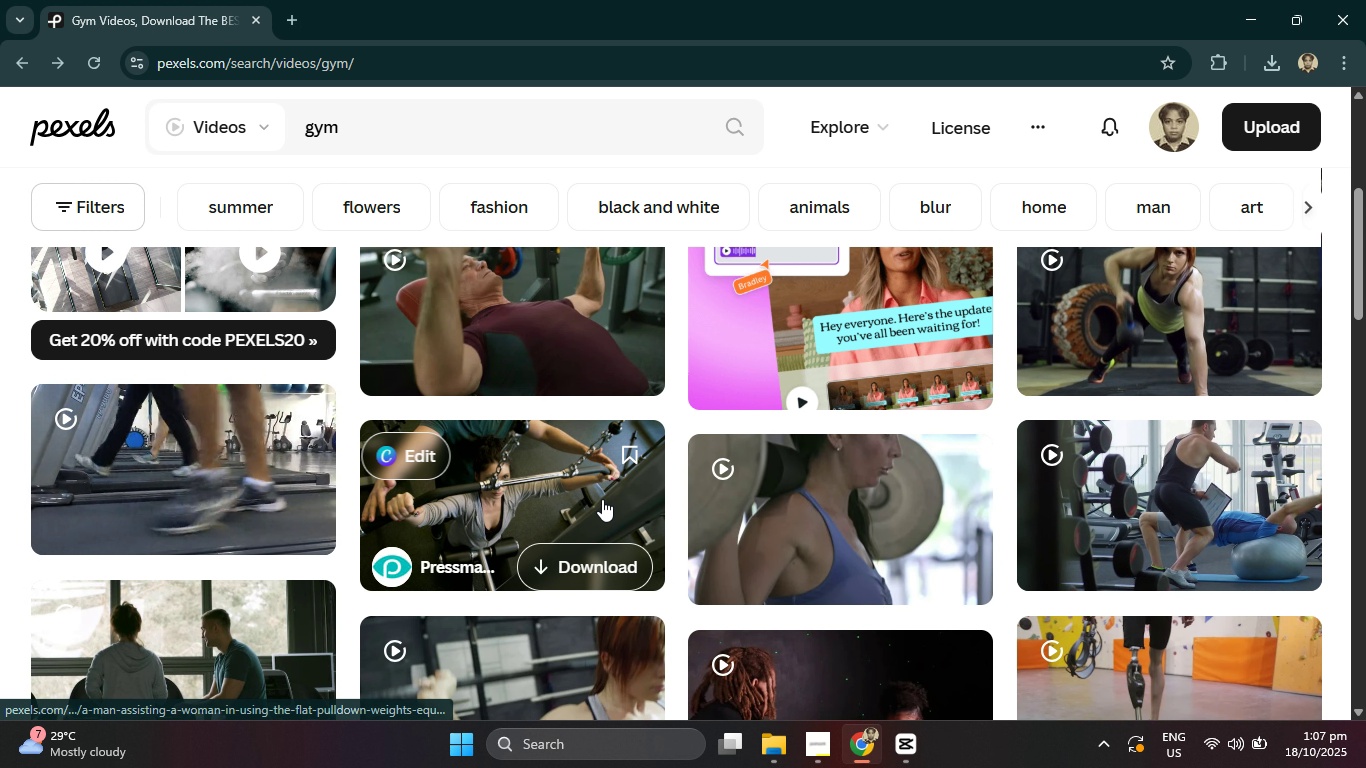 
scroll: coordinate [583, 494], scroll_direction: up, amount: 2.0
 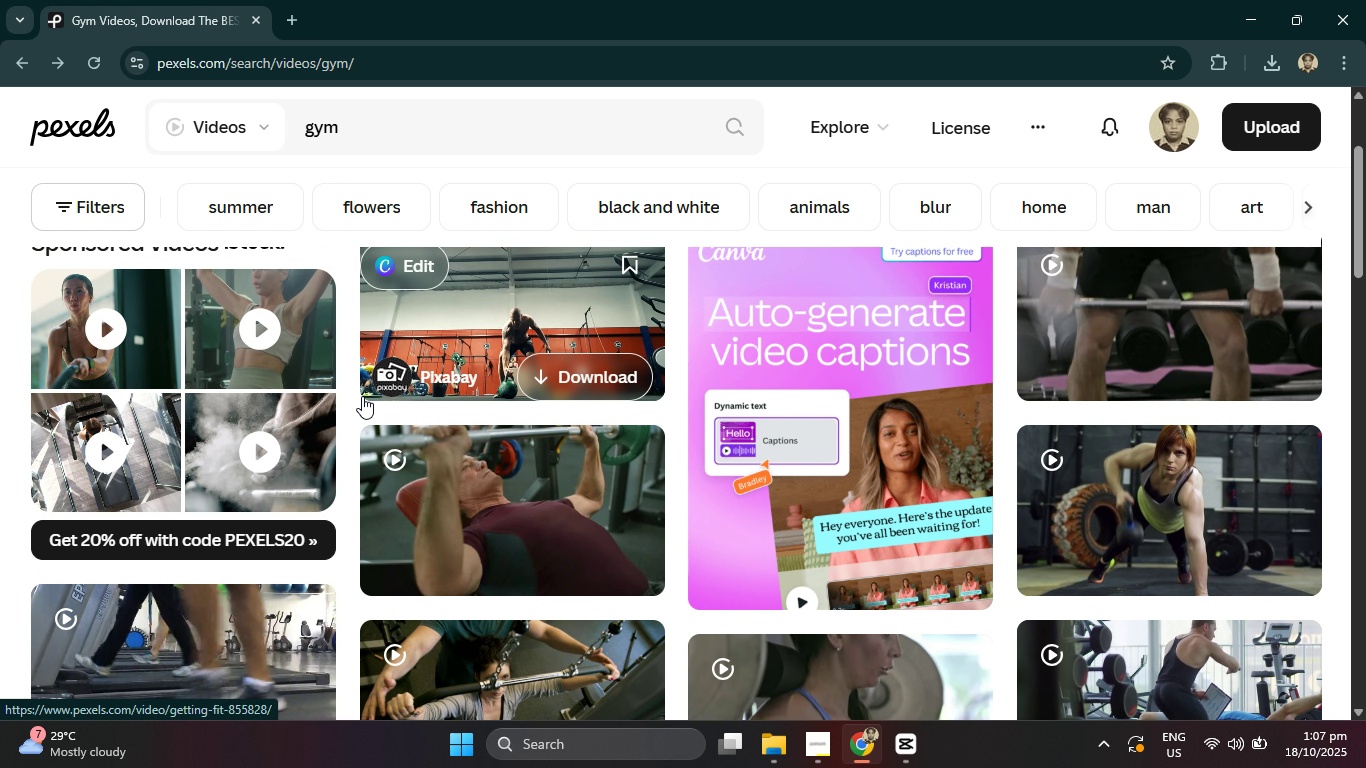 
scroll: coordinate [390, 425], scroll_direction: down, amount: 4.0
 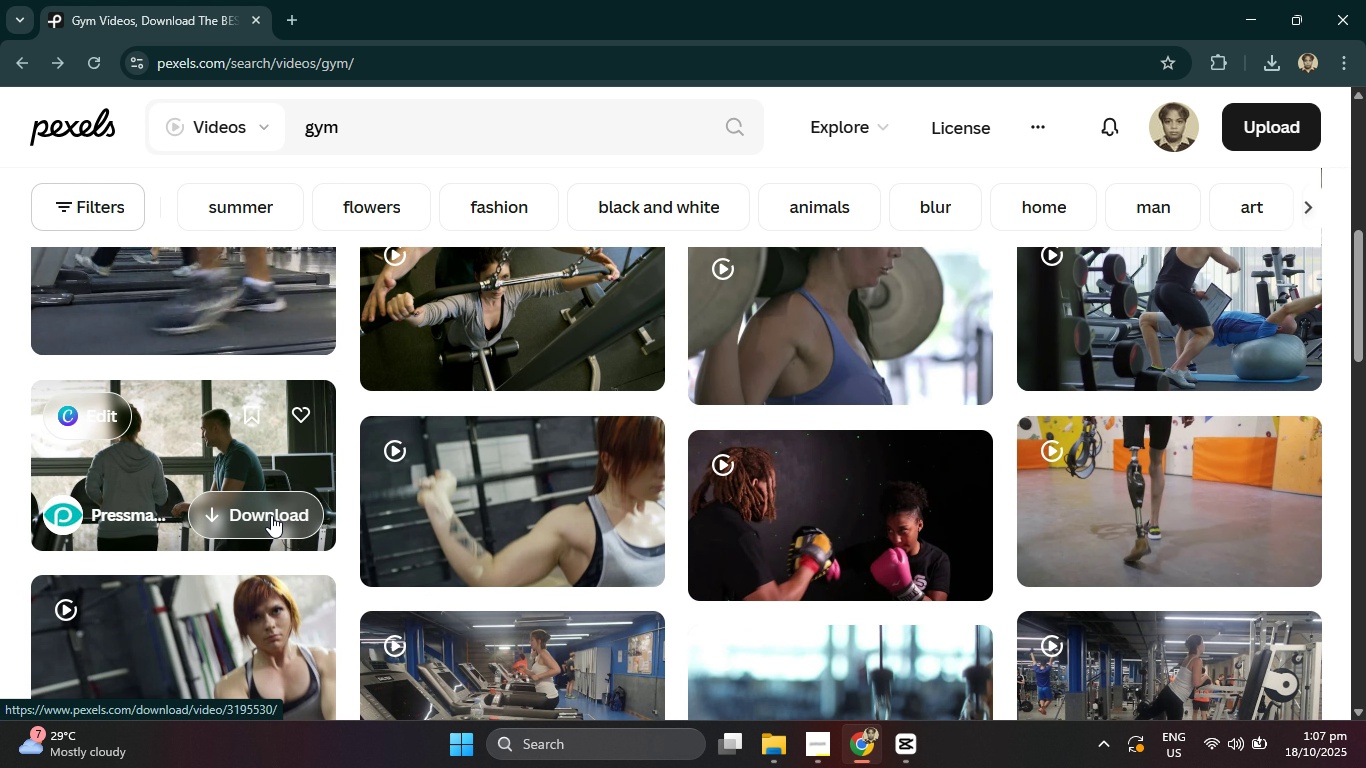 
left_click([271, 515])
 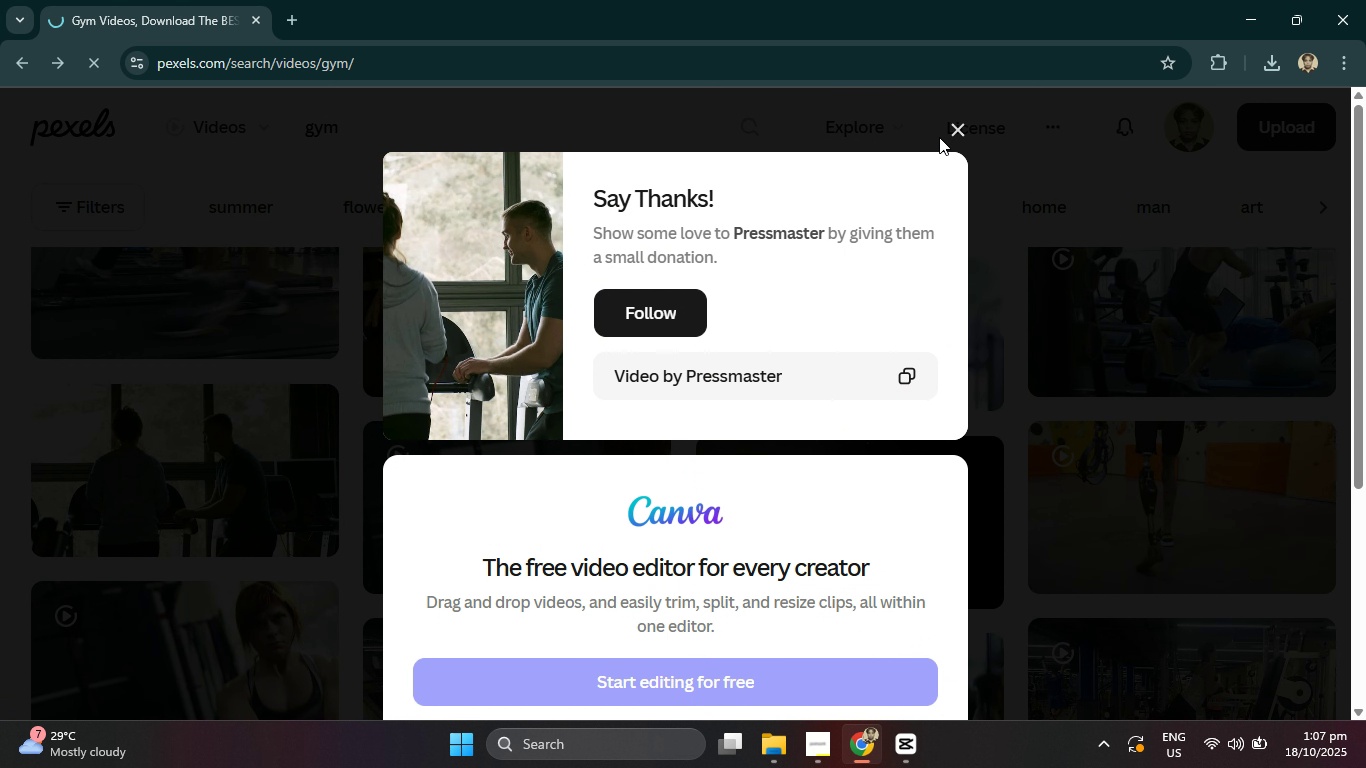 
left_click([958, 127])
 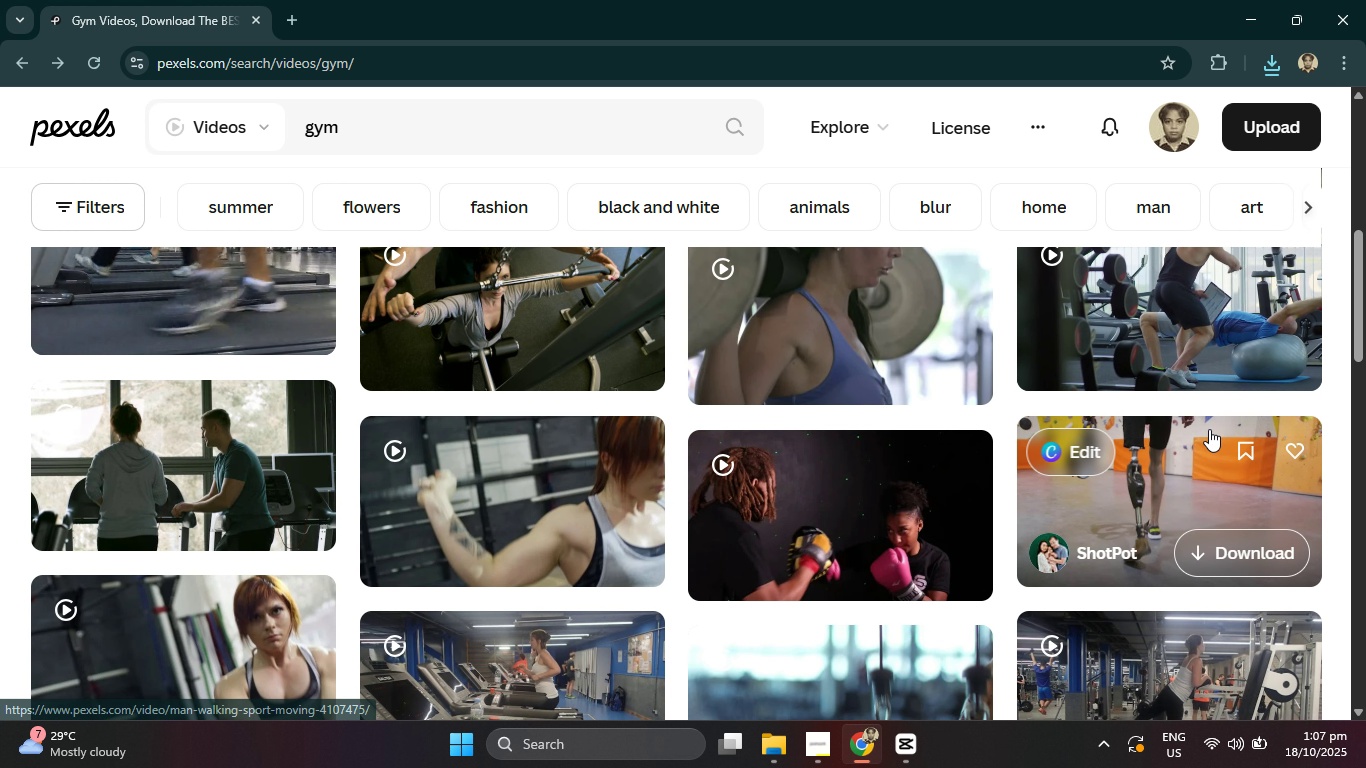 
scroll: coordinate [1209, 429], scroll_direction: up, amount: 2.0
 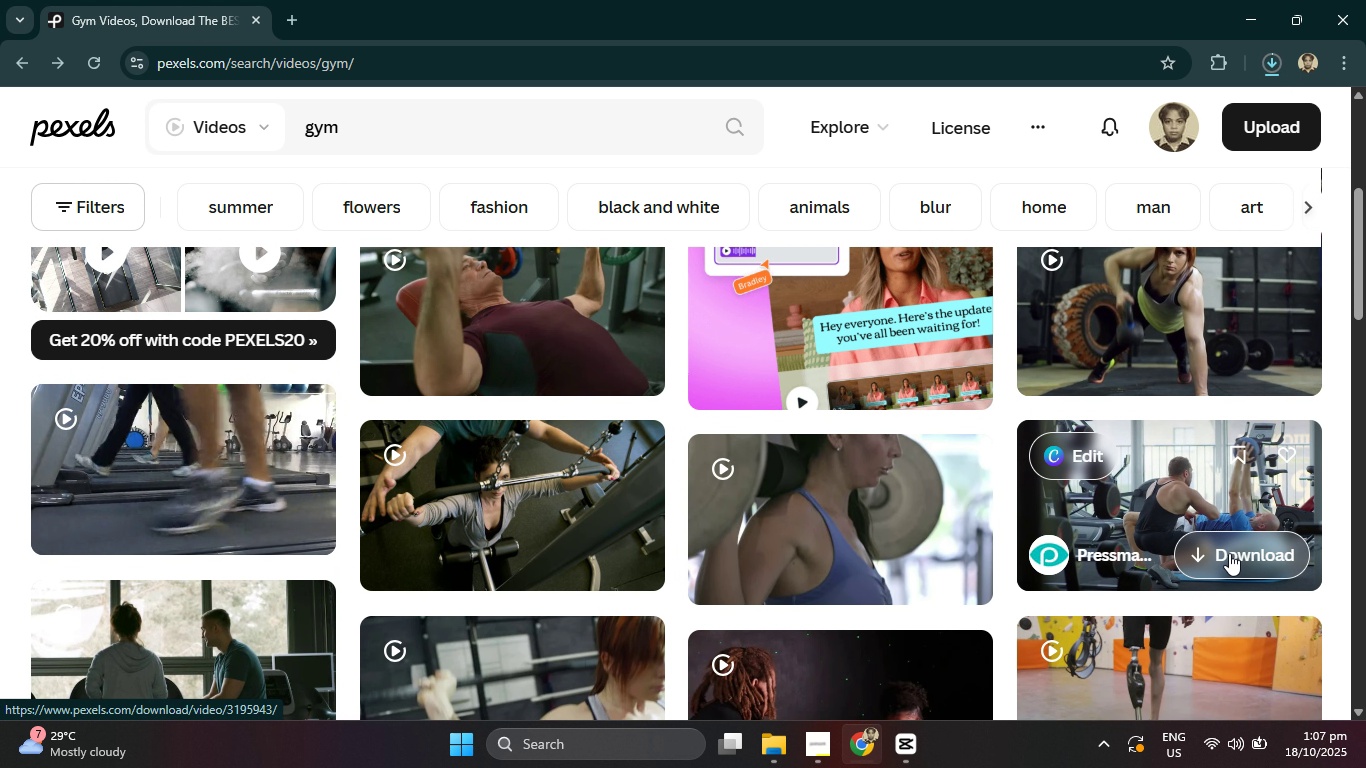 
left_click([1229, 553])
 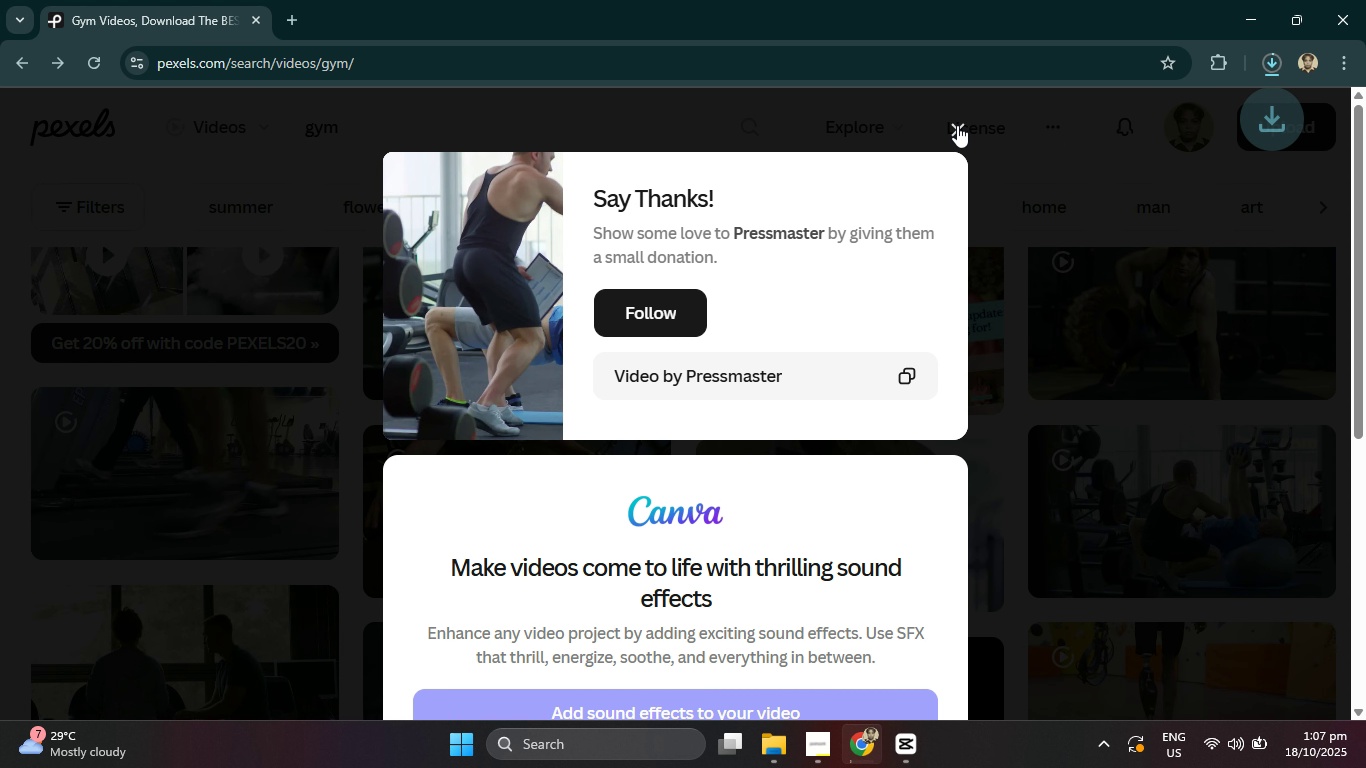 
left_click([957, 125])
 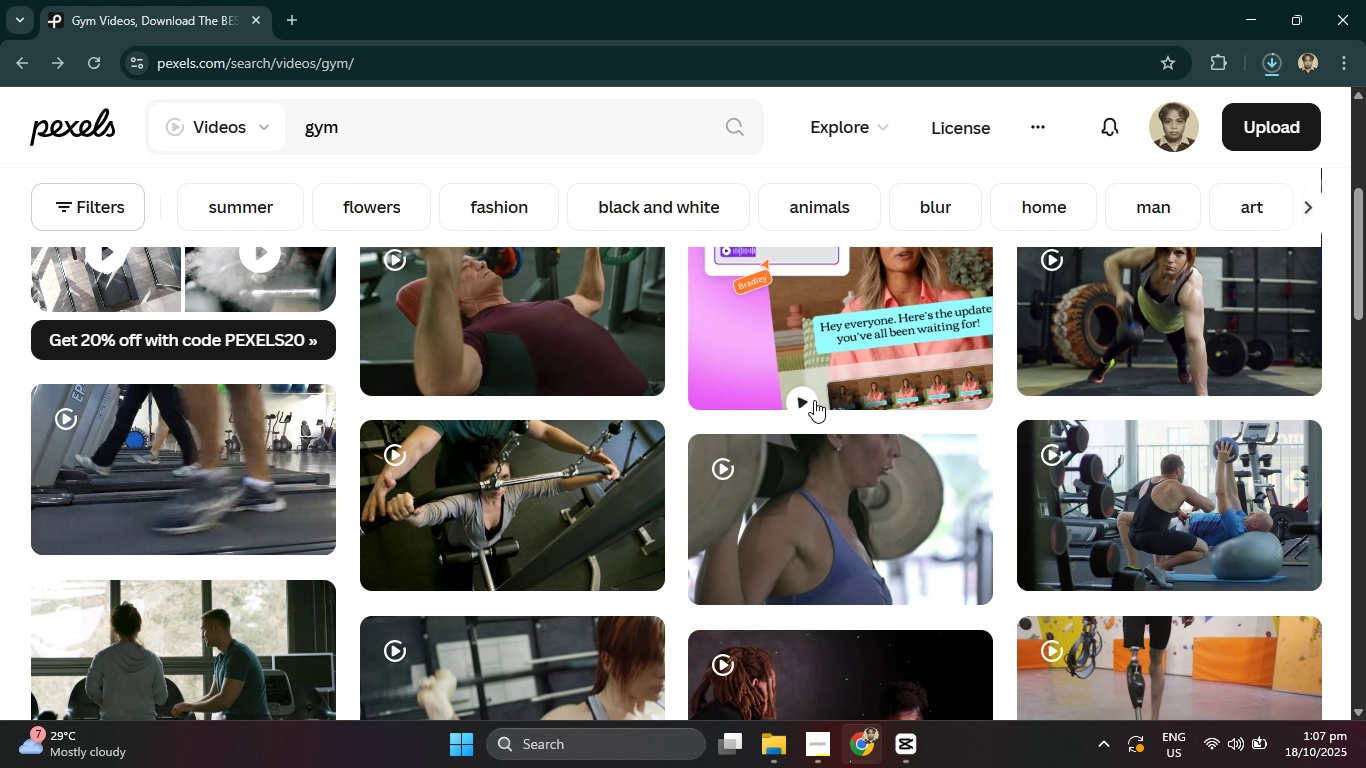 
scroll: coordinate [811, 401], scroll_direction: up, amount: 2.0
 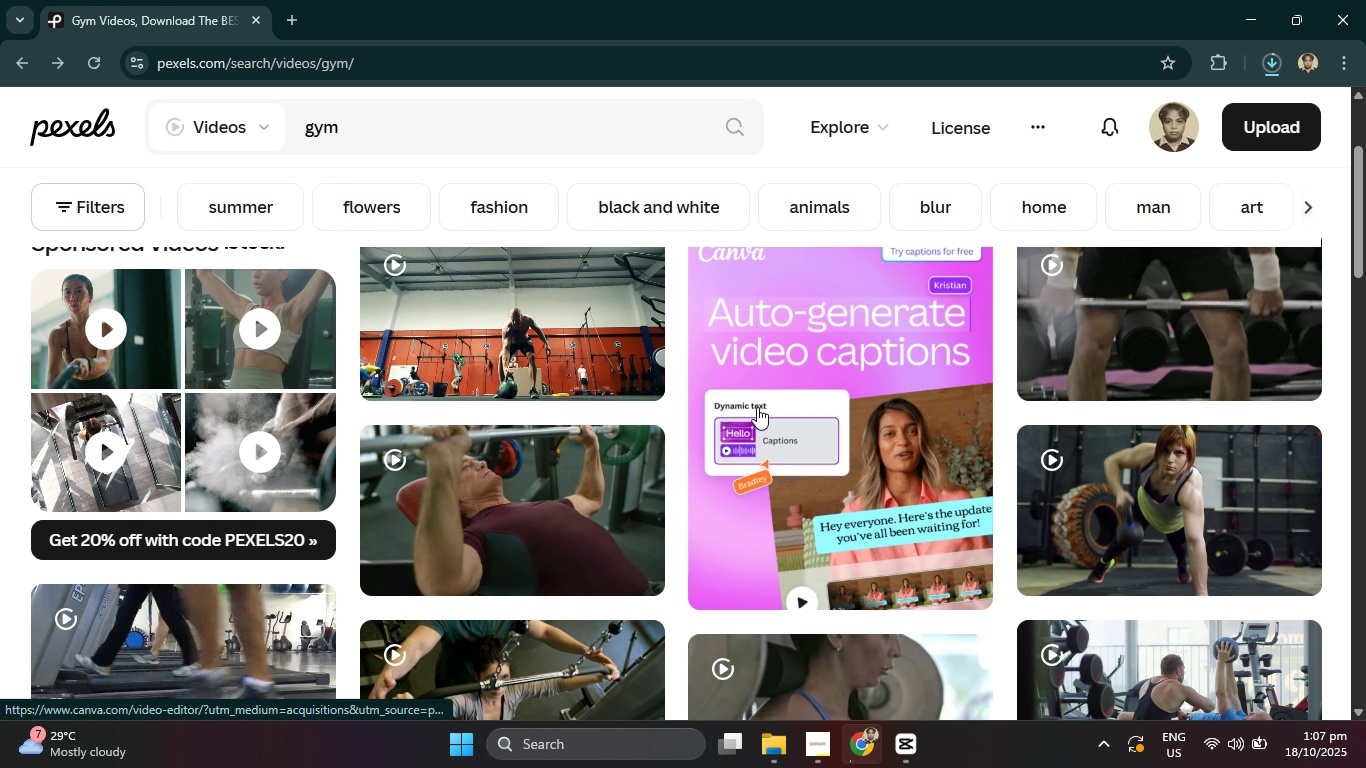 
scroll: coordinate [734, 422], scroll_direction: down, amount: 3.0
 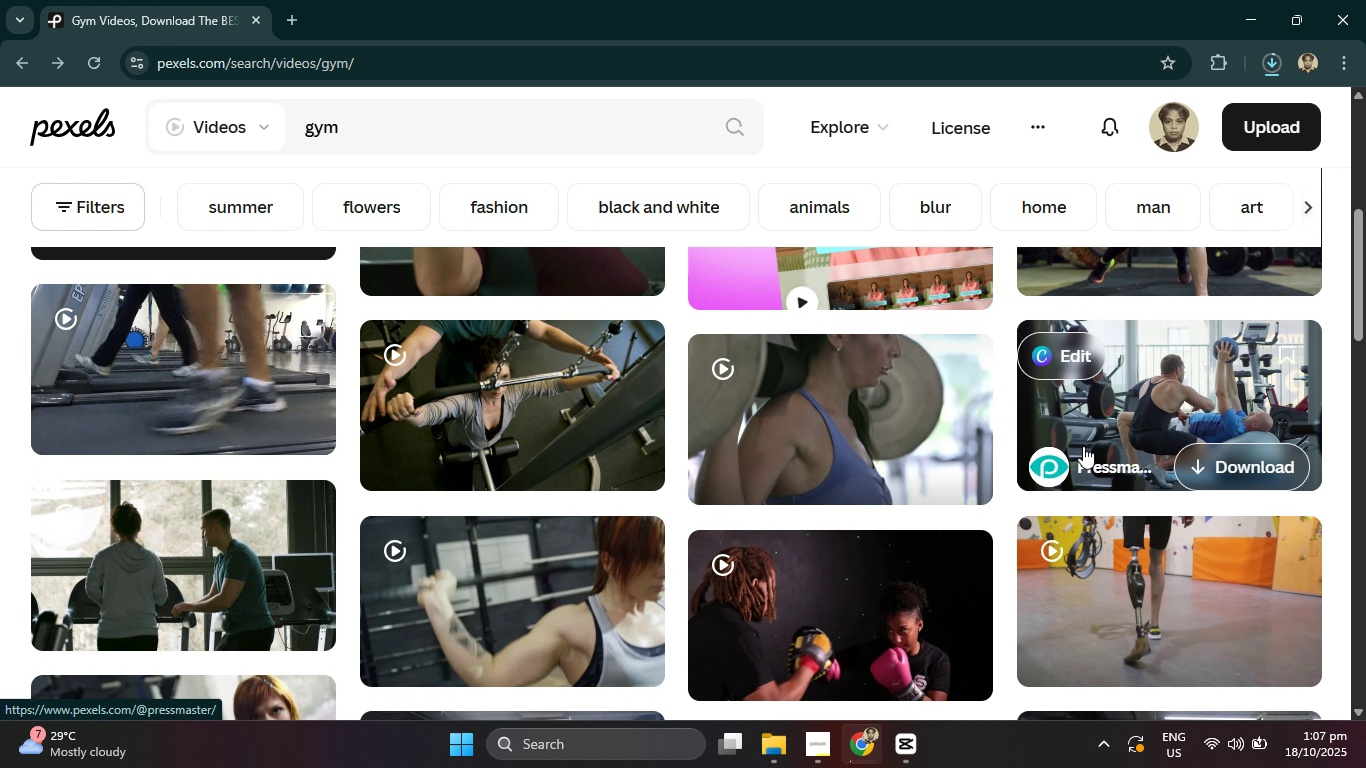 
scroll: coordinate [768, 507], scroll_direction: up, amount: 3.0
 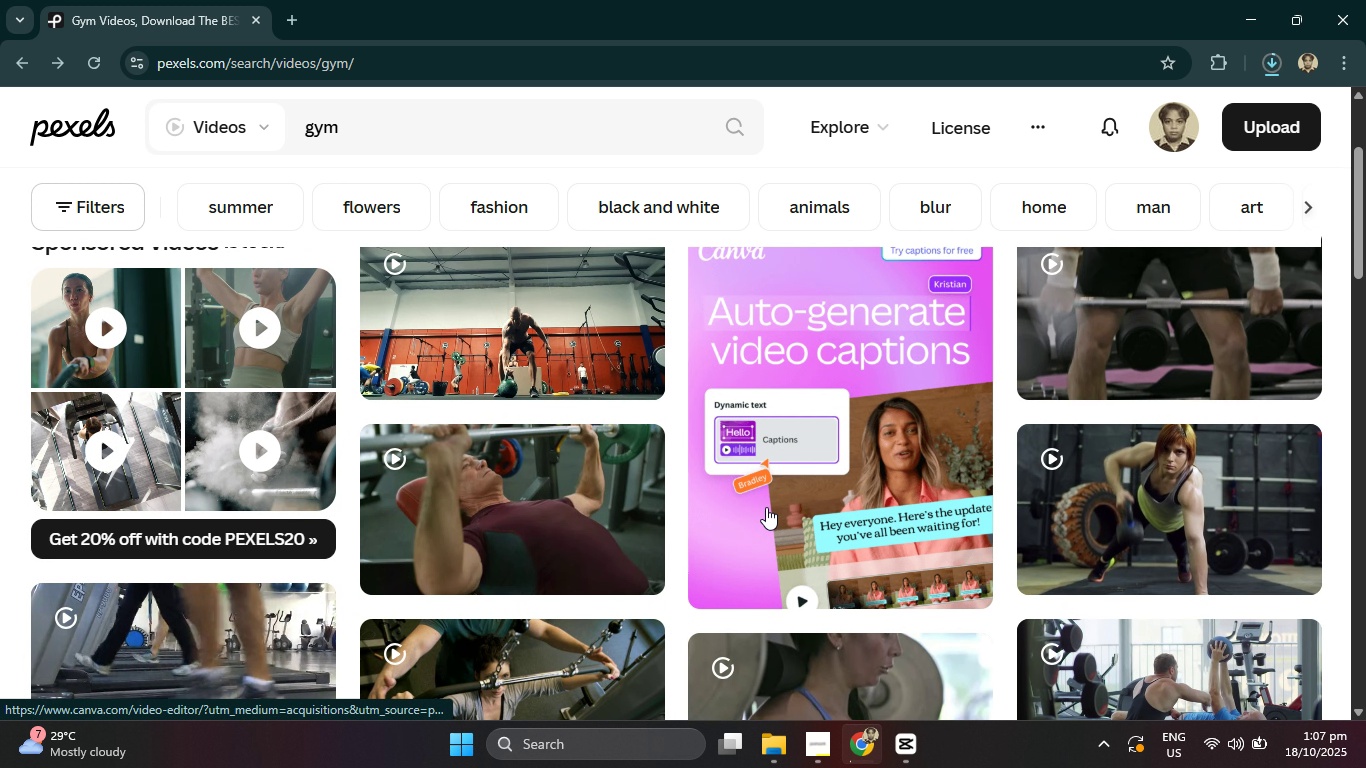 
scroll: coordinate [768, 507], scroll_direction: down, amount: 1.0
 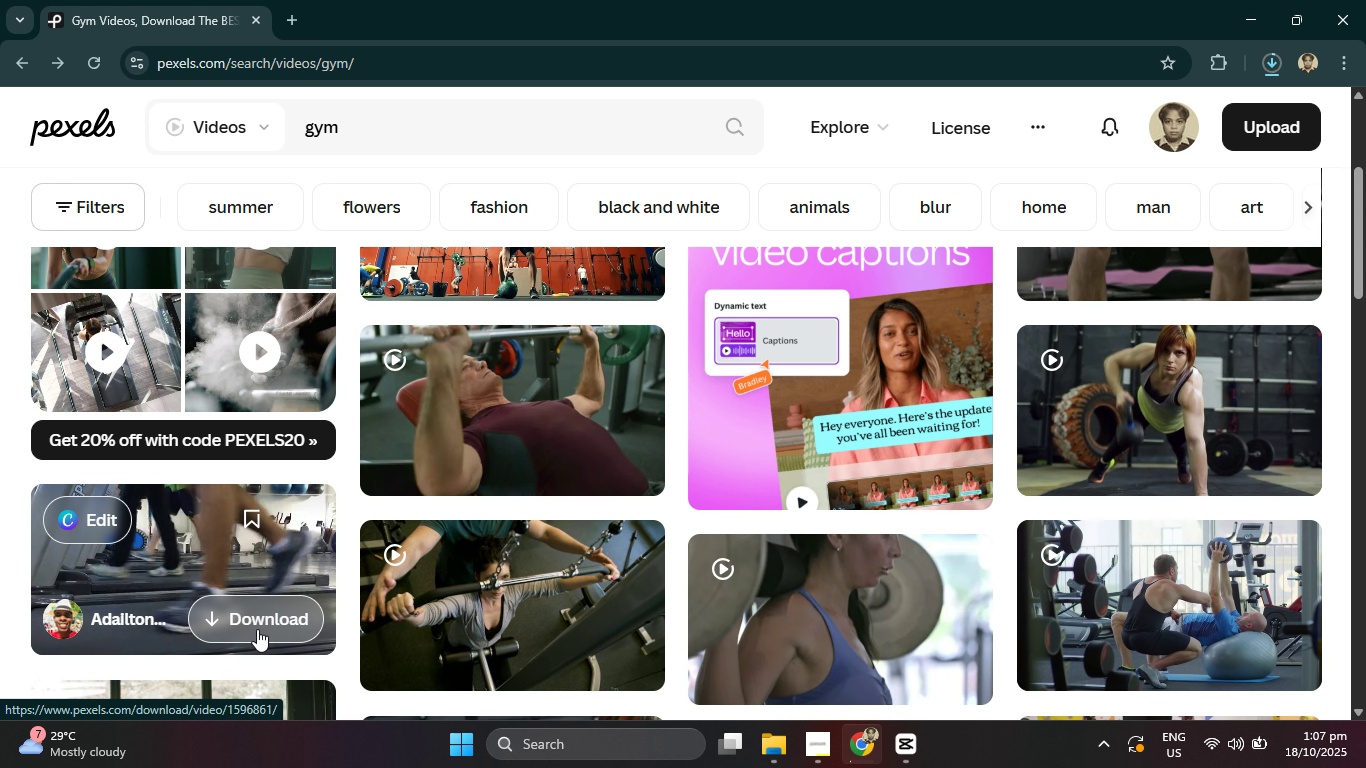 
left_click([257, 629])
 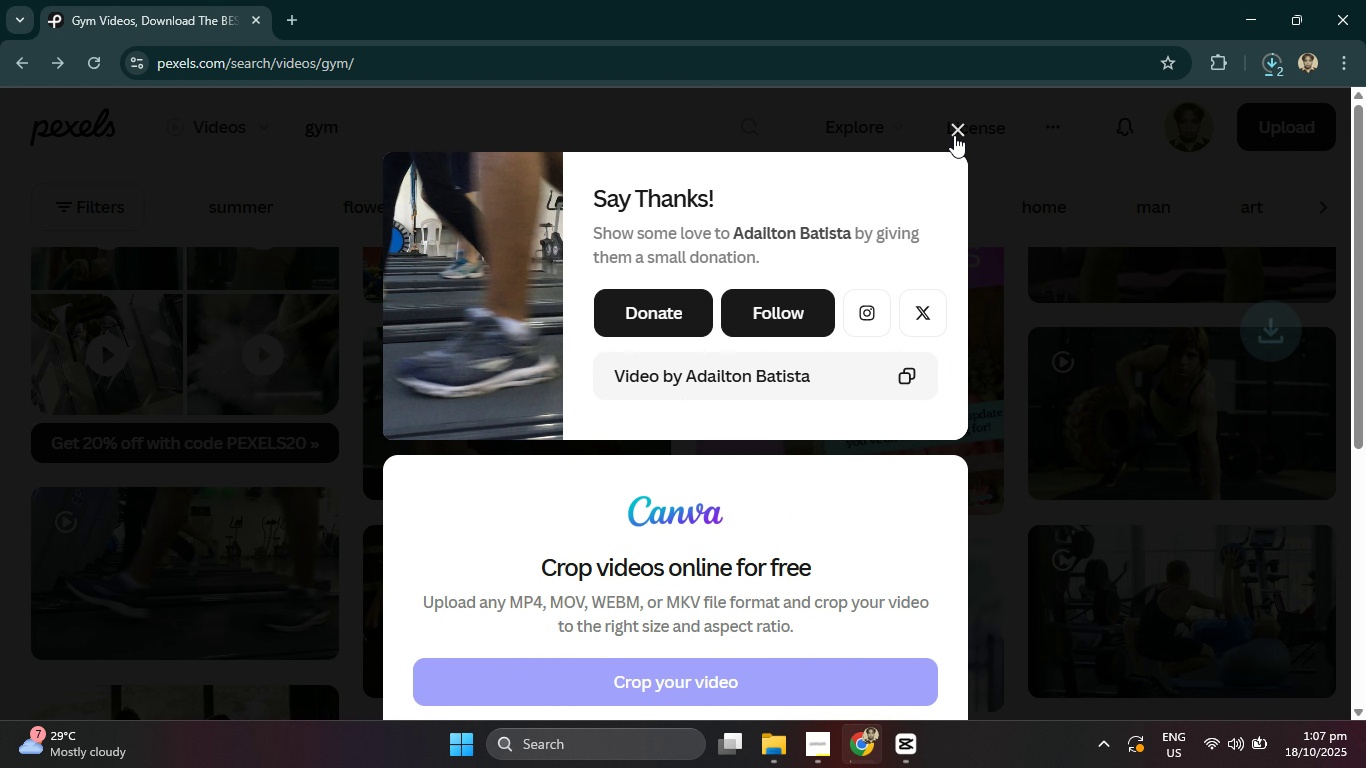 
left_click([954, 135])
 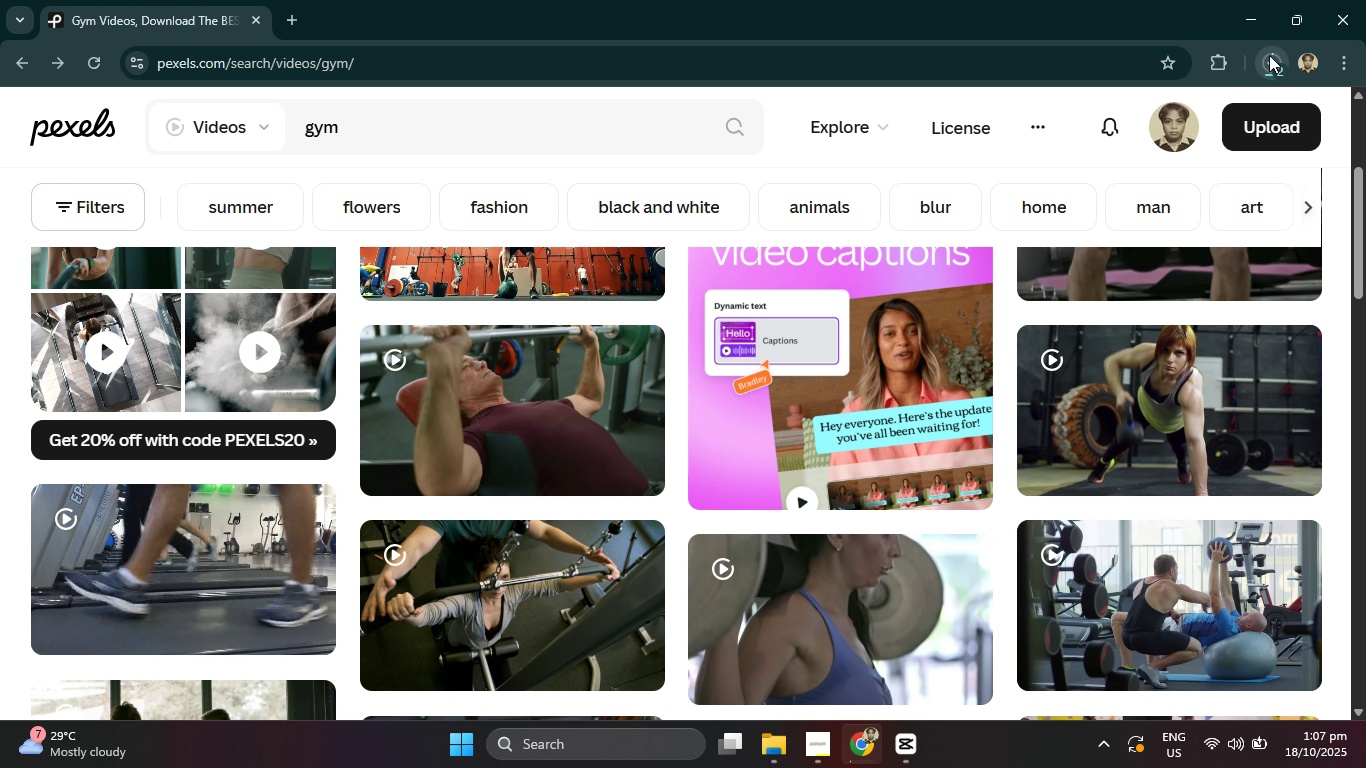 
left_click([1269, 55])
 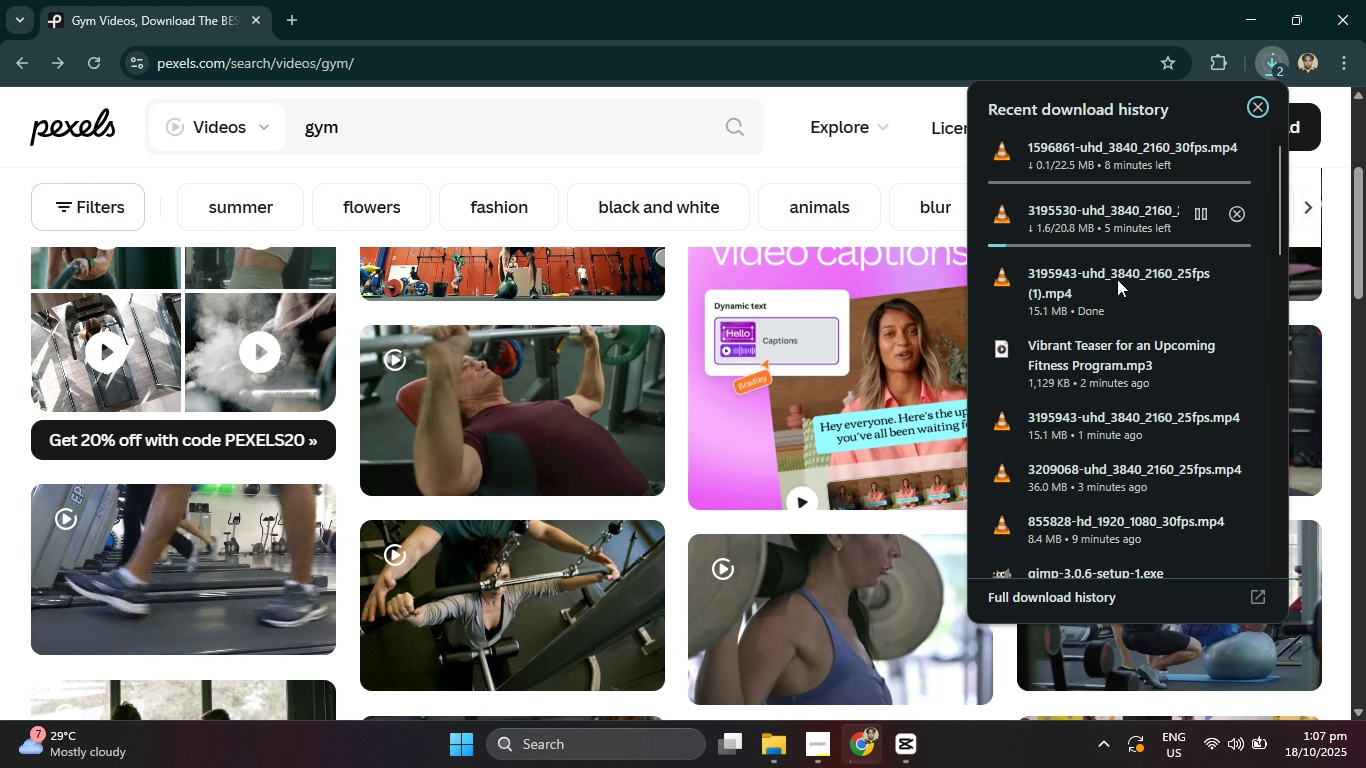 
left_click_drag(start_coordinate=[1099, 301], to_coordinate=[367, 295])
 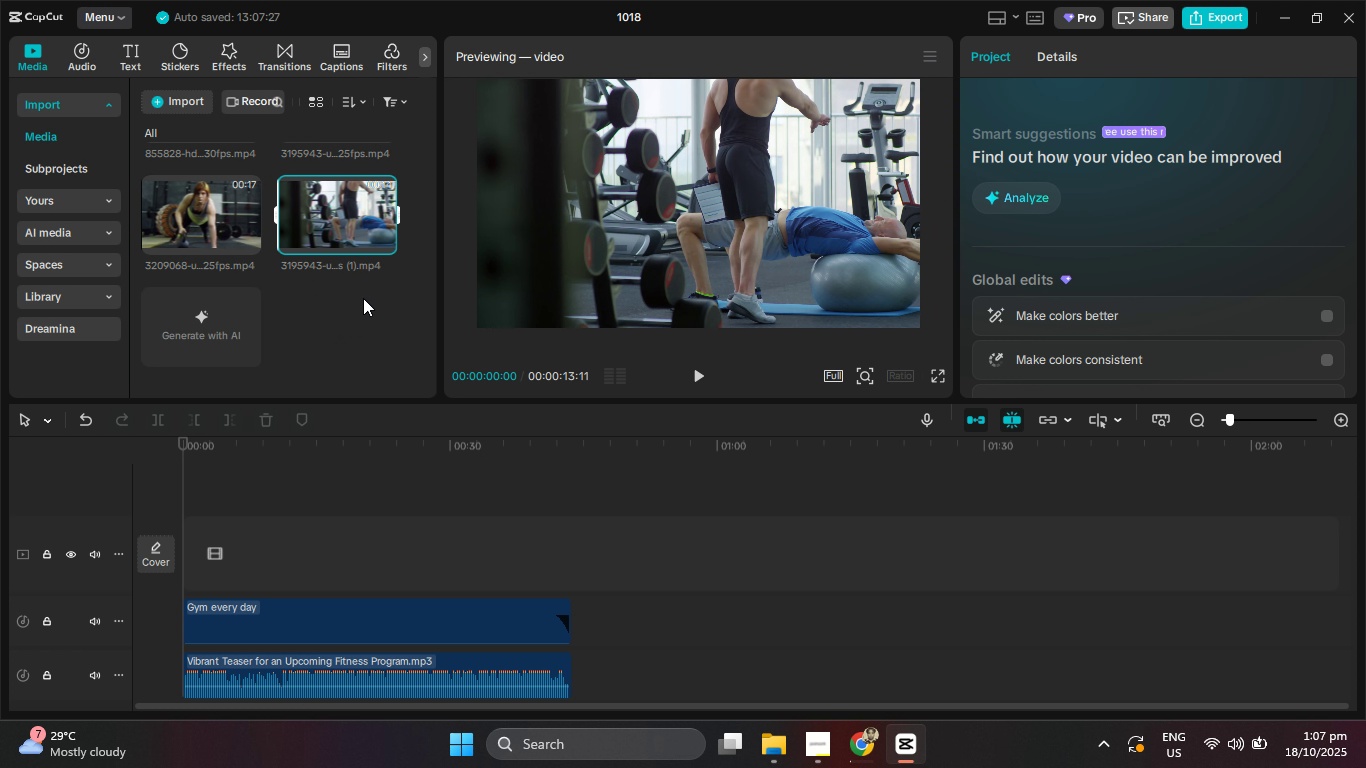 
left_click([363, 299])
 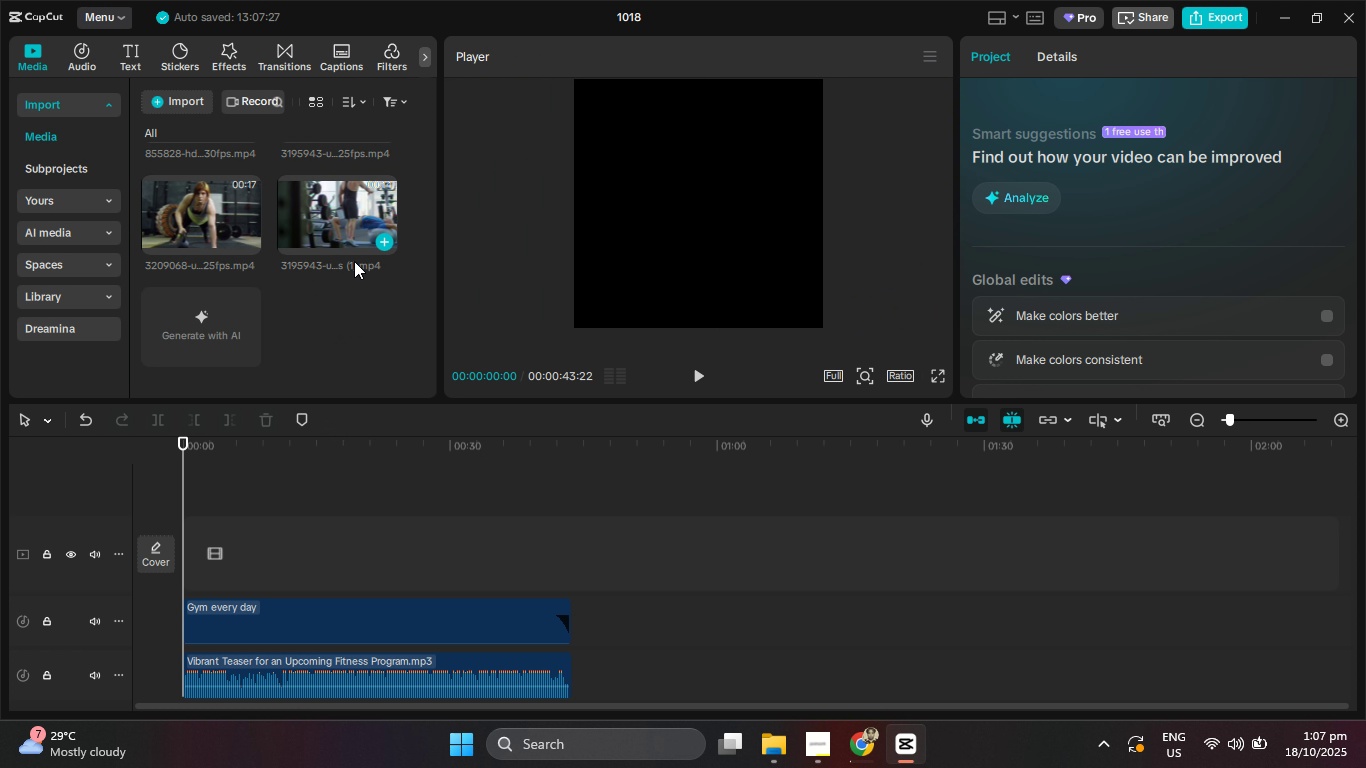 
scroll: coordinate [356, 311], scroll_direction: up, amount: 5.0
 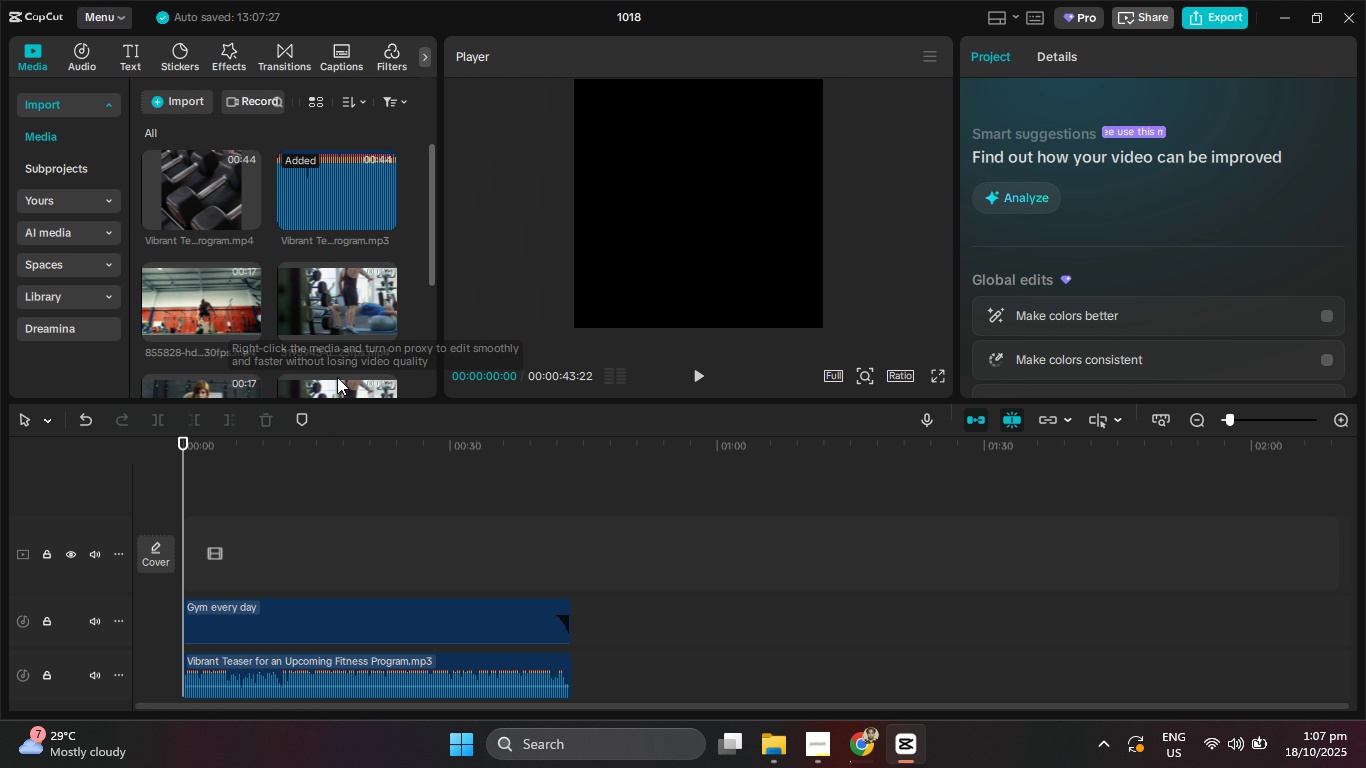 
scroll: coordinate [336, 368], scroll_direction: down, amount: 1.0
 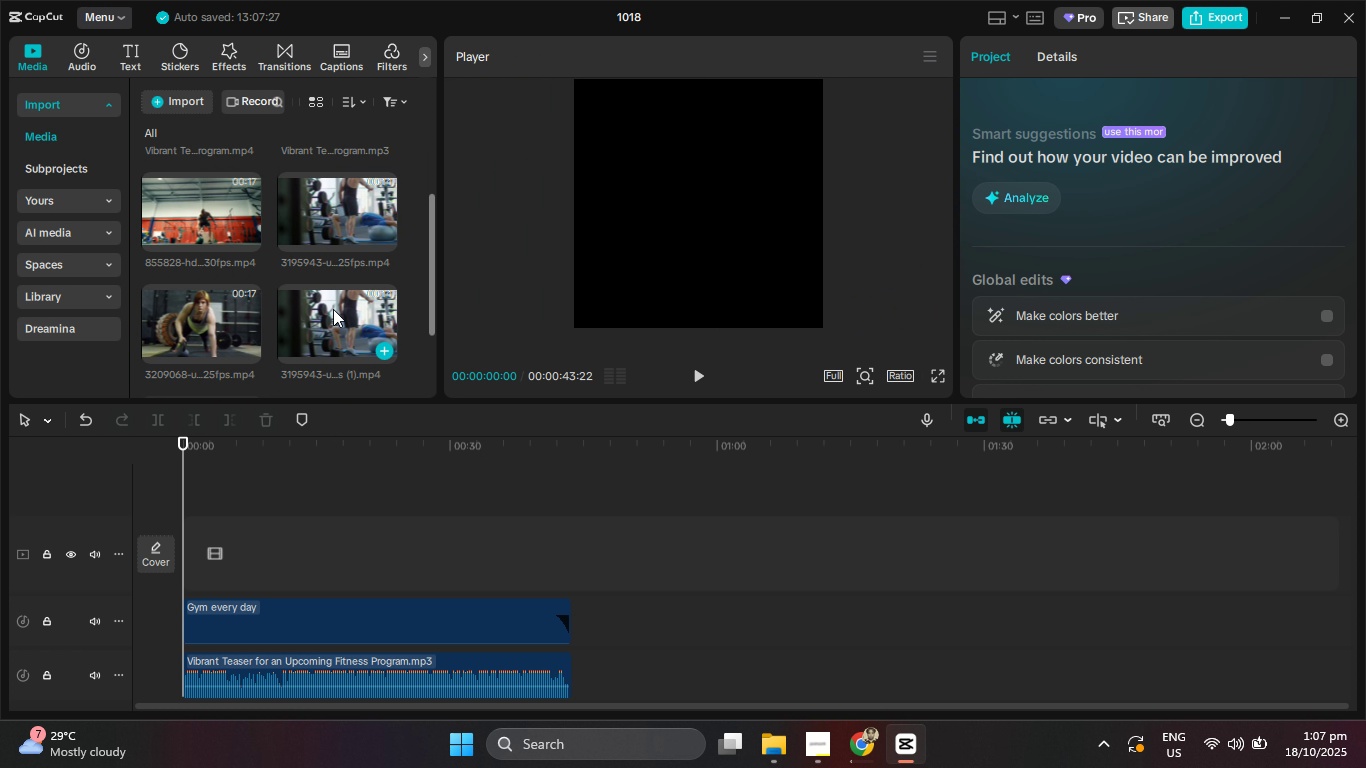 
left_click([333, 309])
 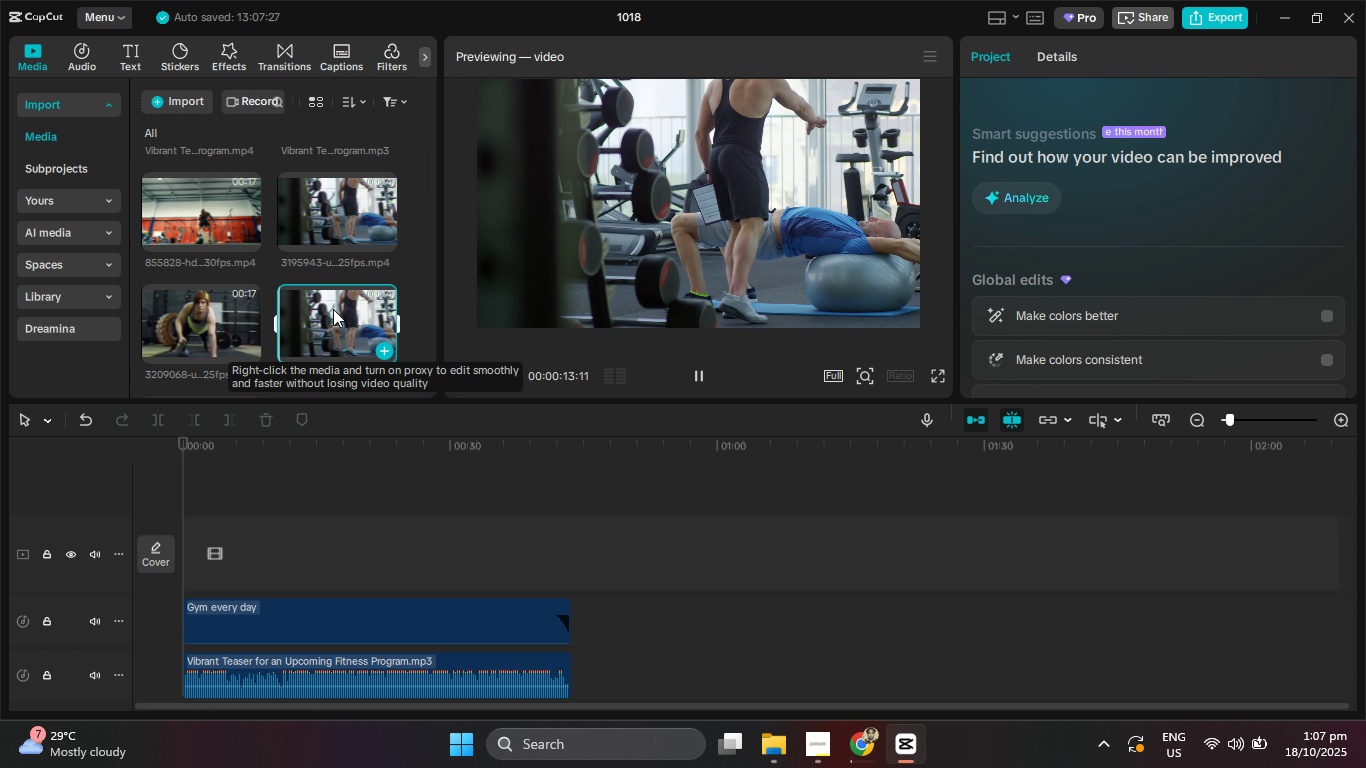 
key(Delete)
 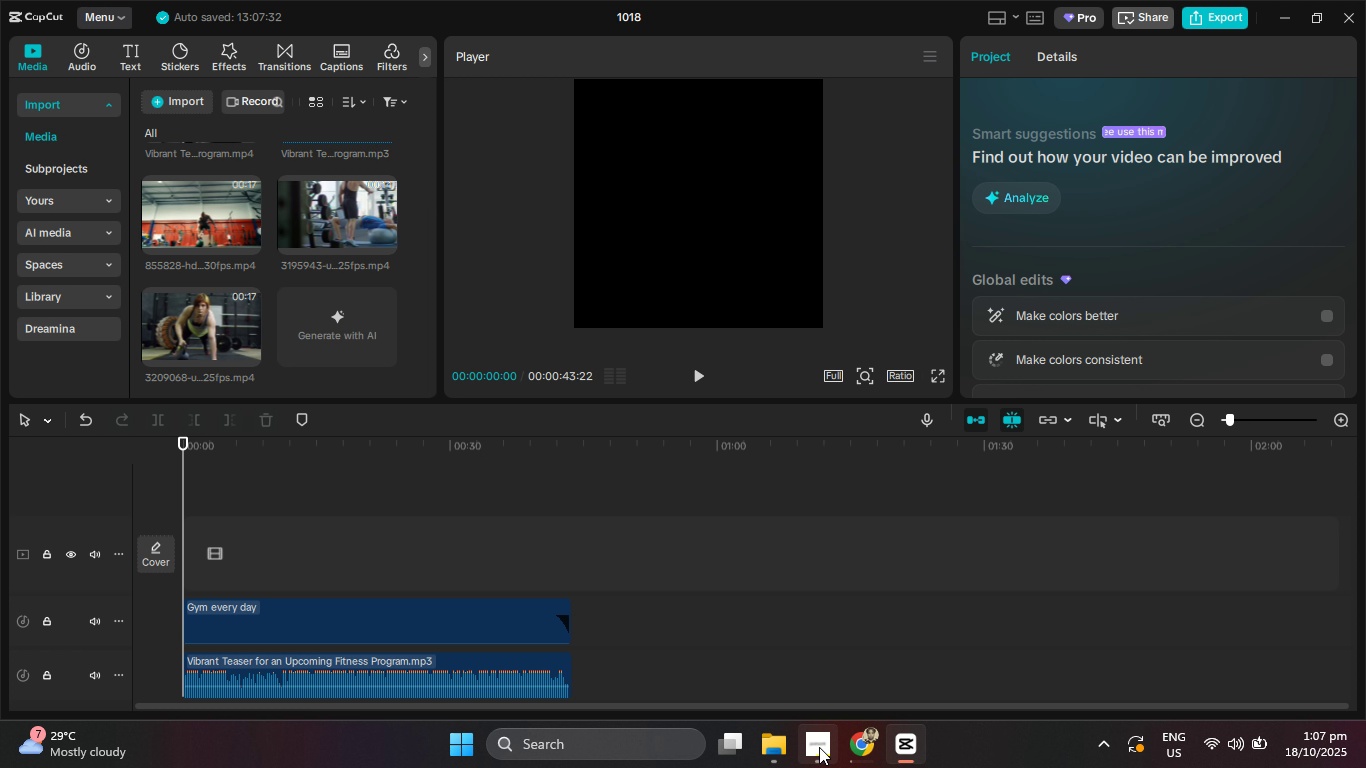 
wait(5.26)
 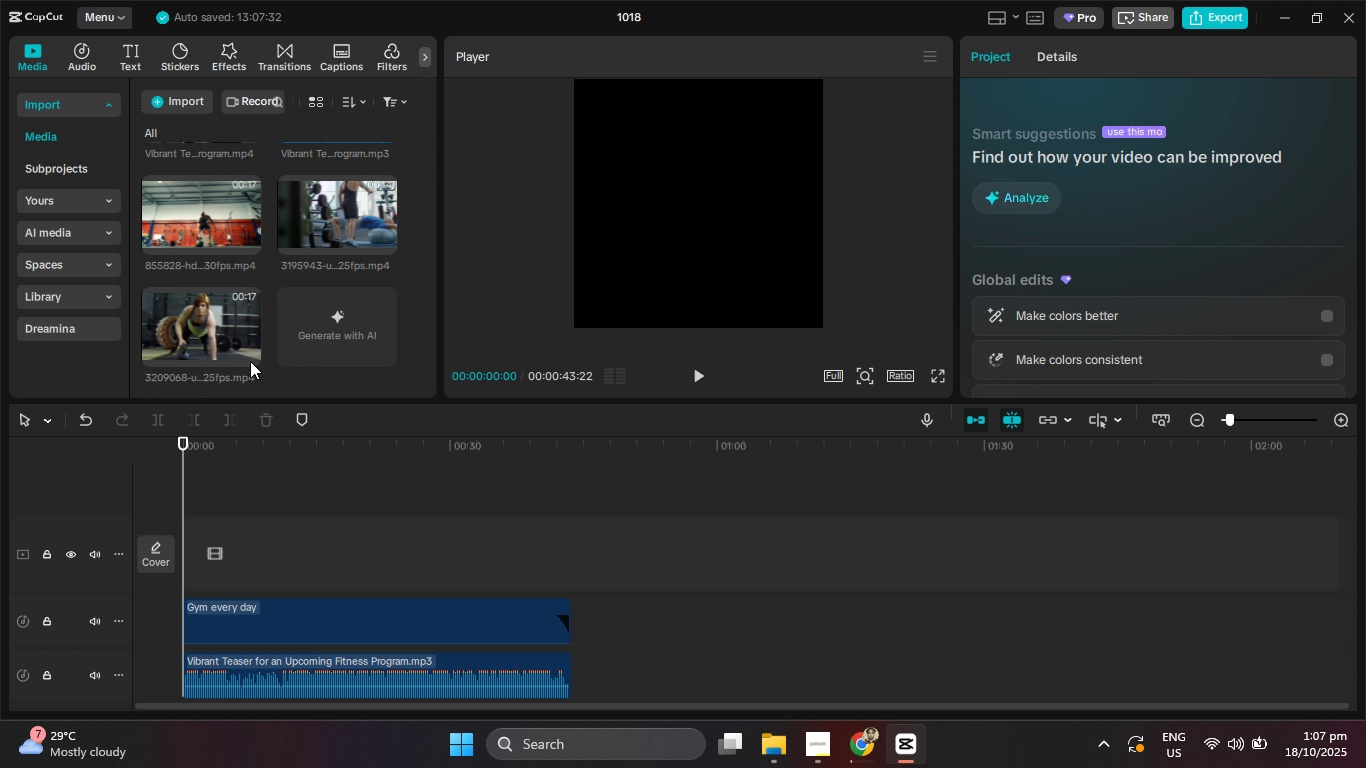 
mouse_move([846, 748])
 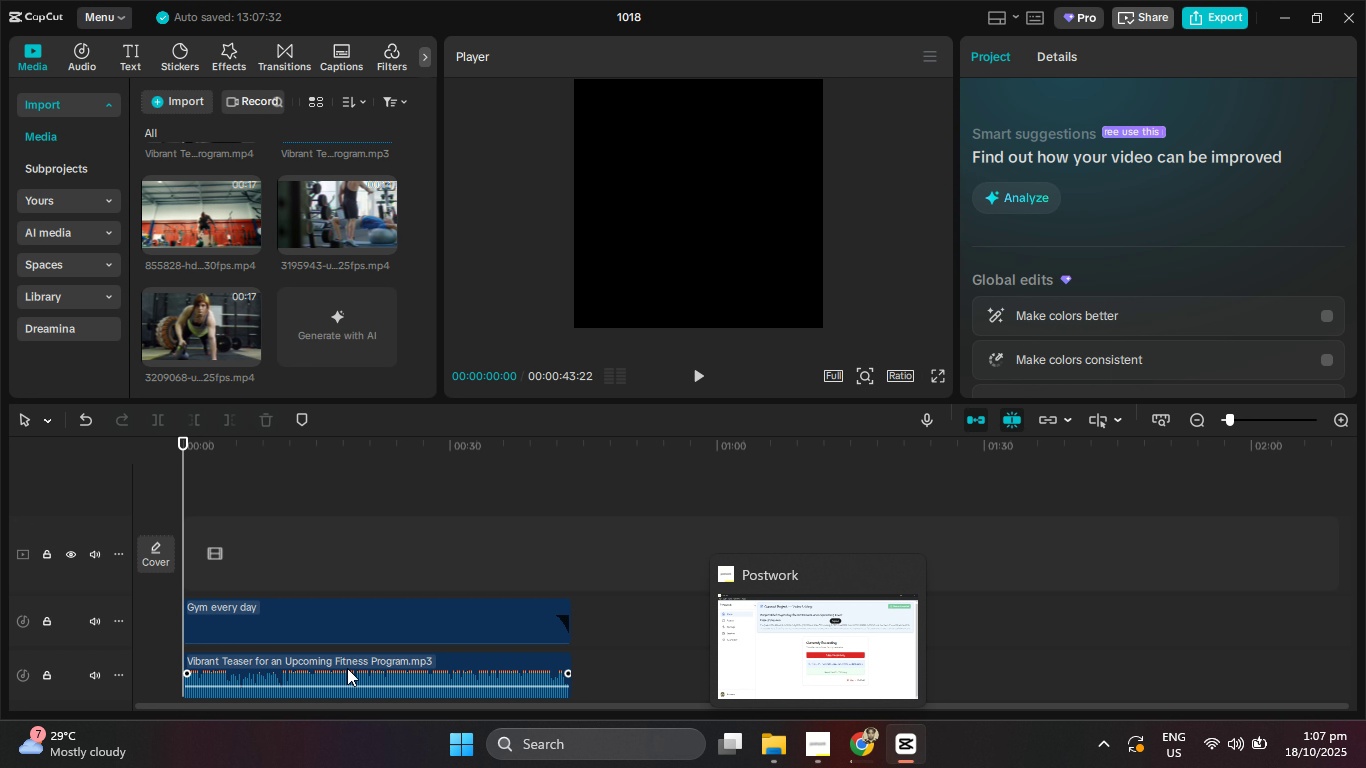 
left_click([347, 668])
 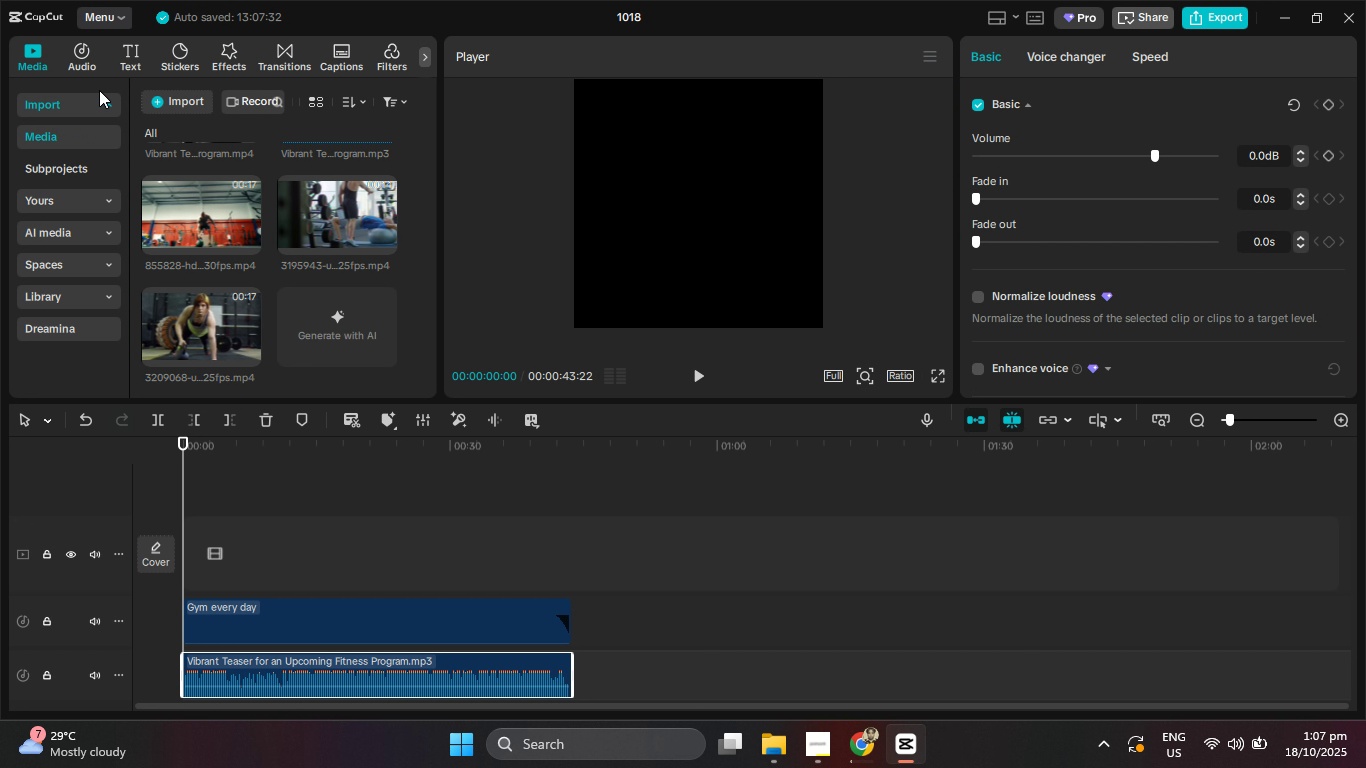 
left_click([128, 47])
 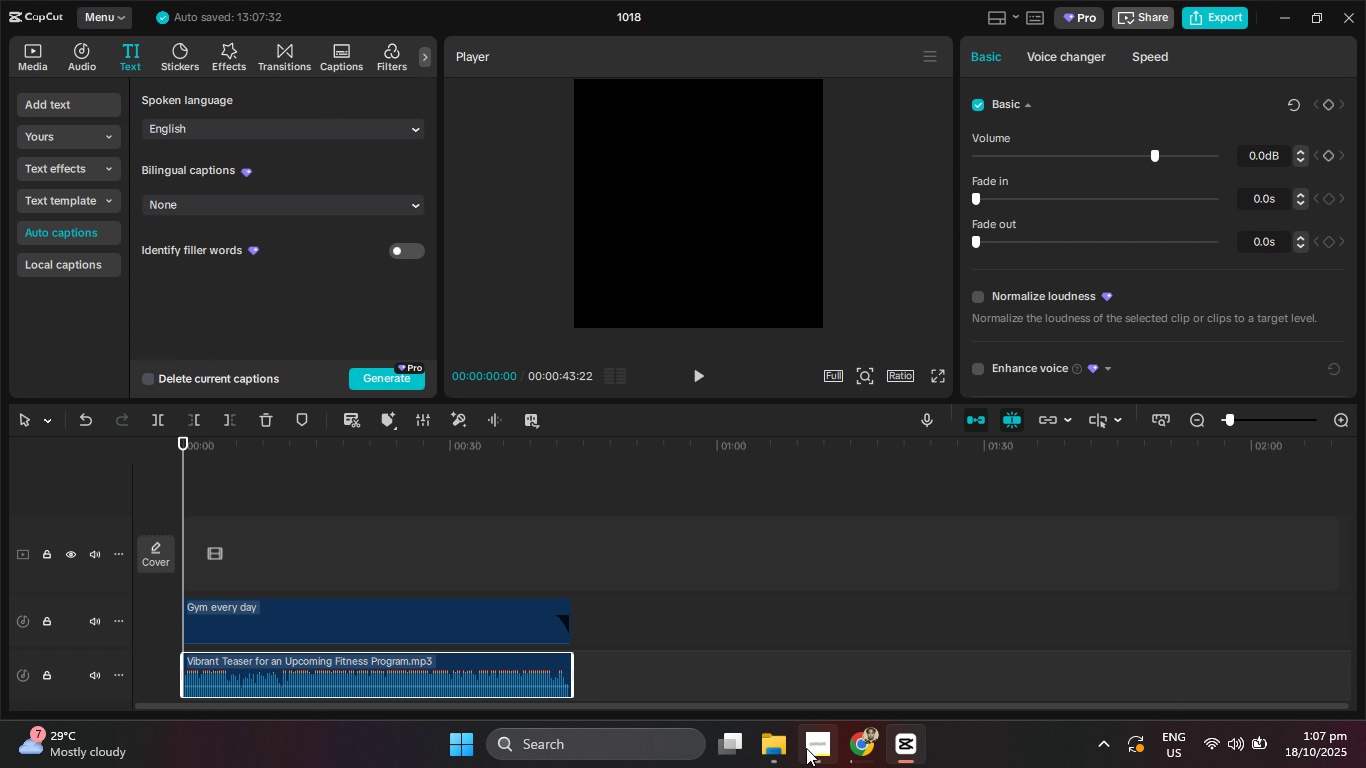 
left_click([857, 748])
 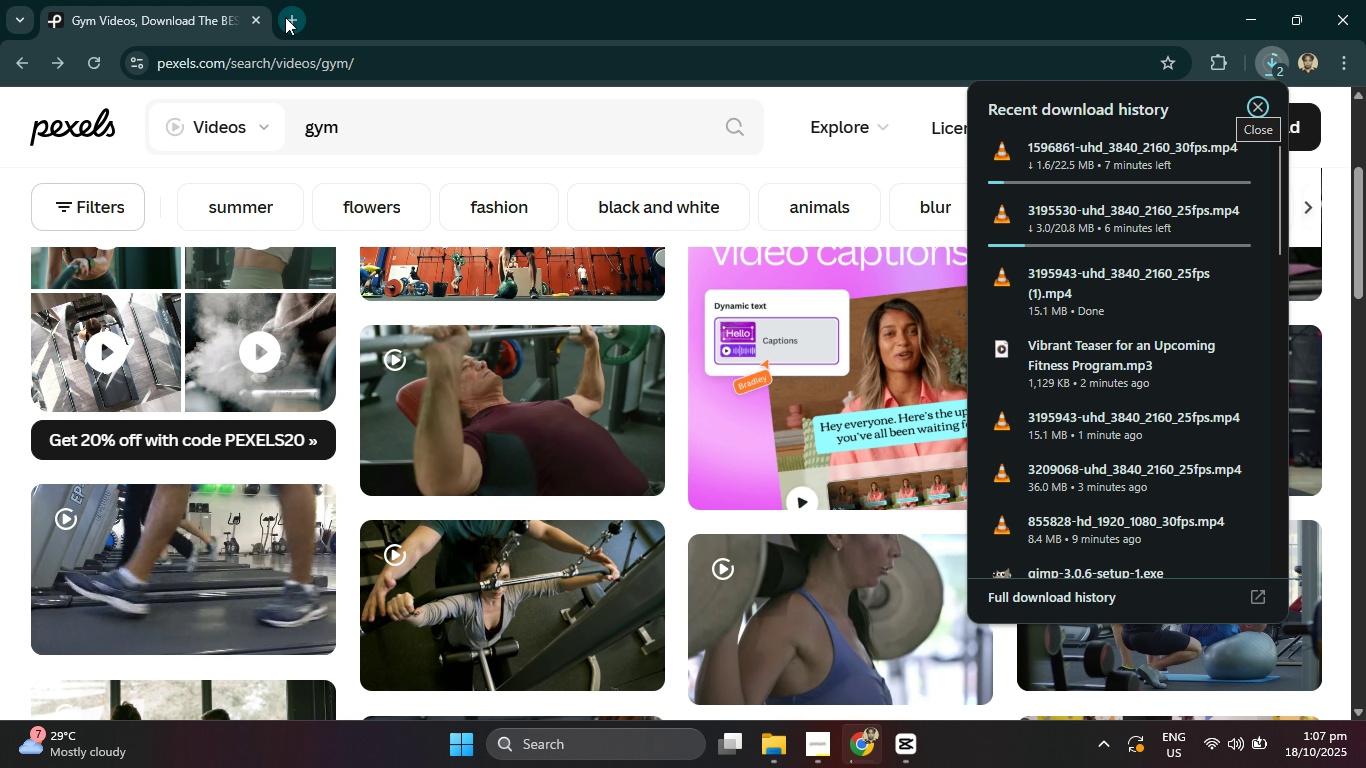 
left_click([286, 18])
 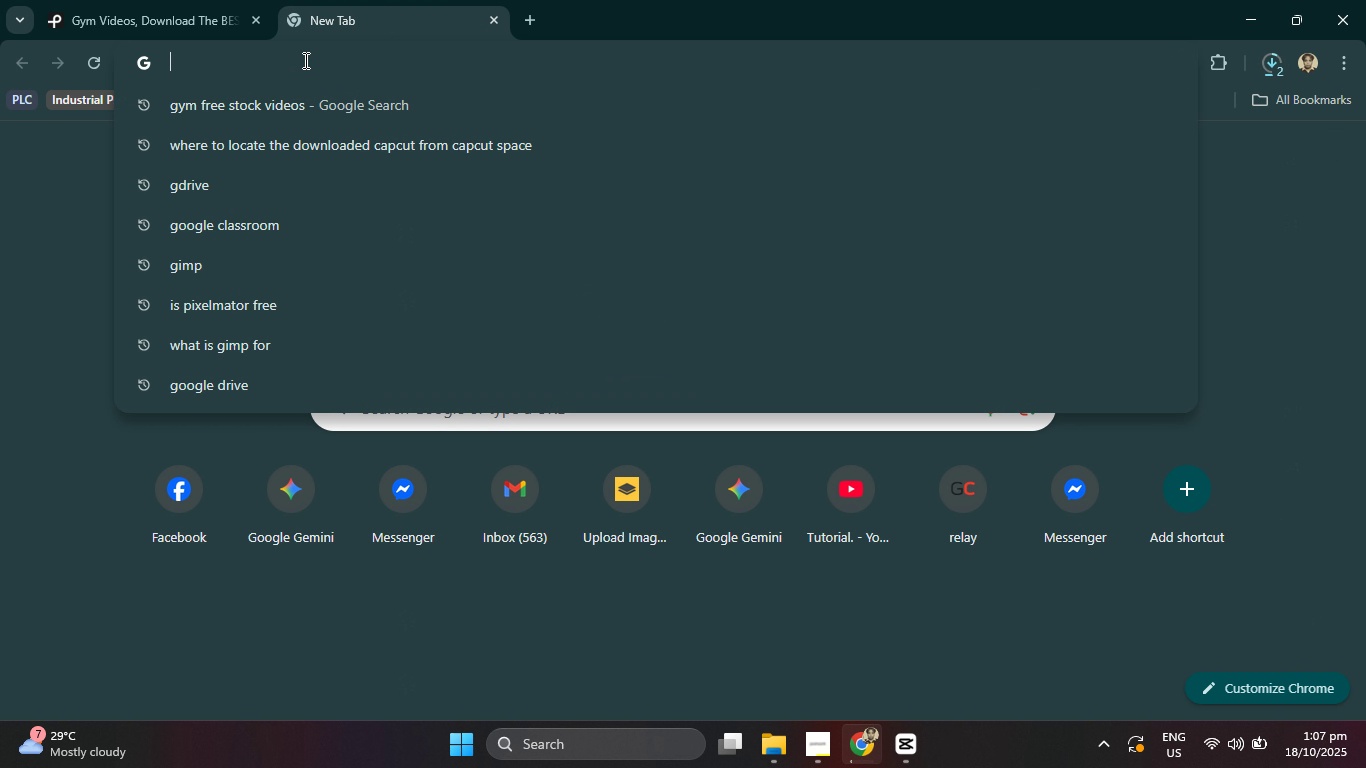 
type(srt)
 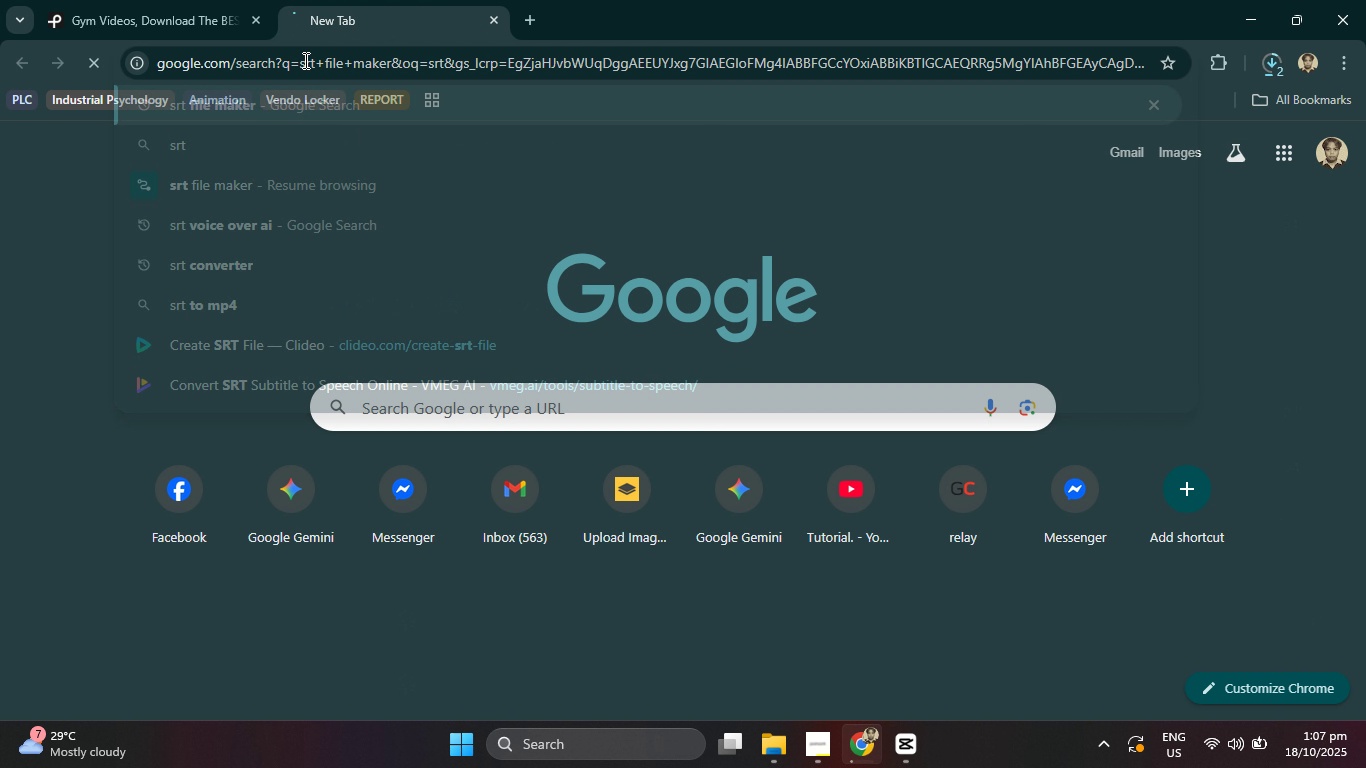 
key(Enter)
 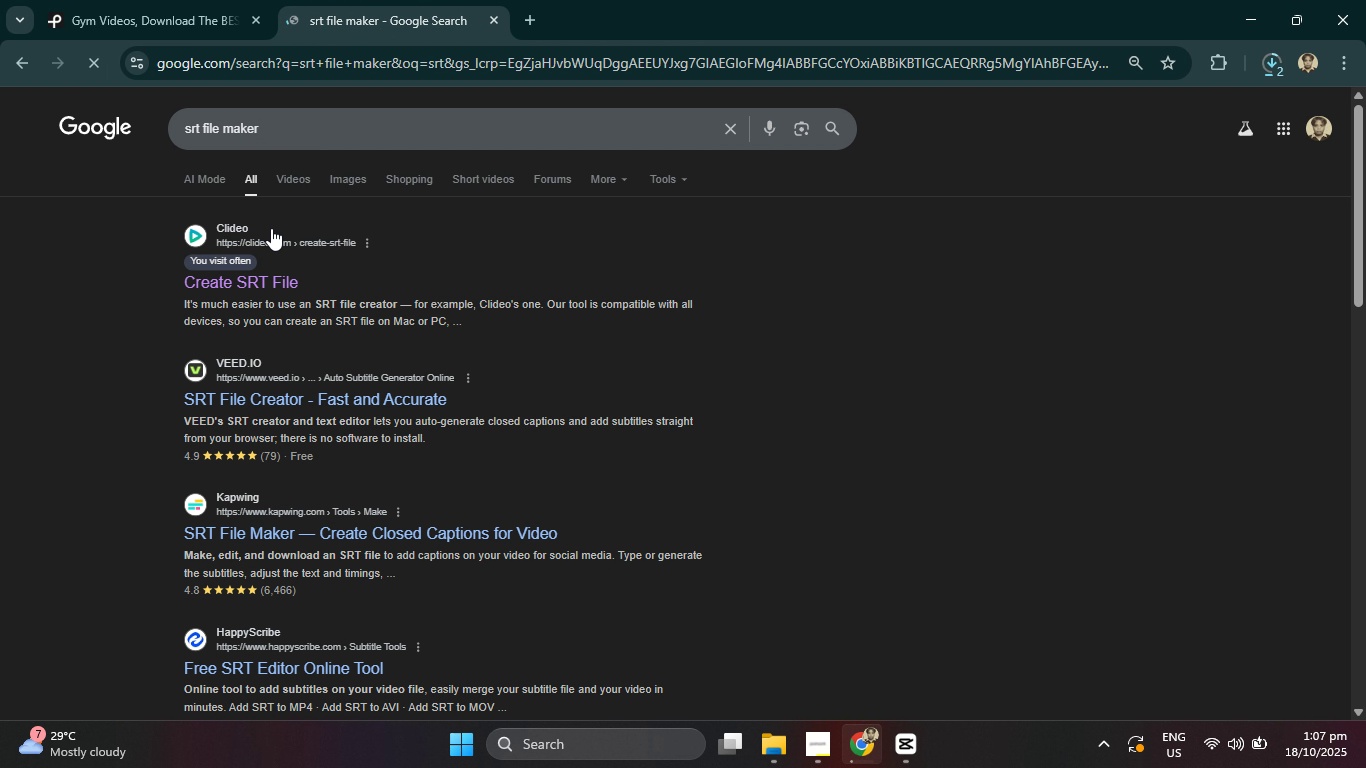 
left_click([264, 271])
 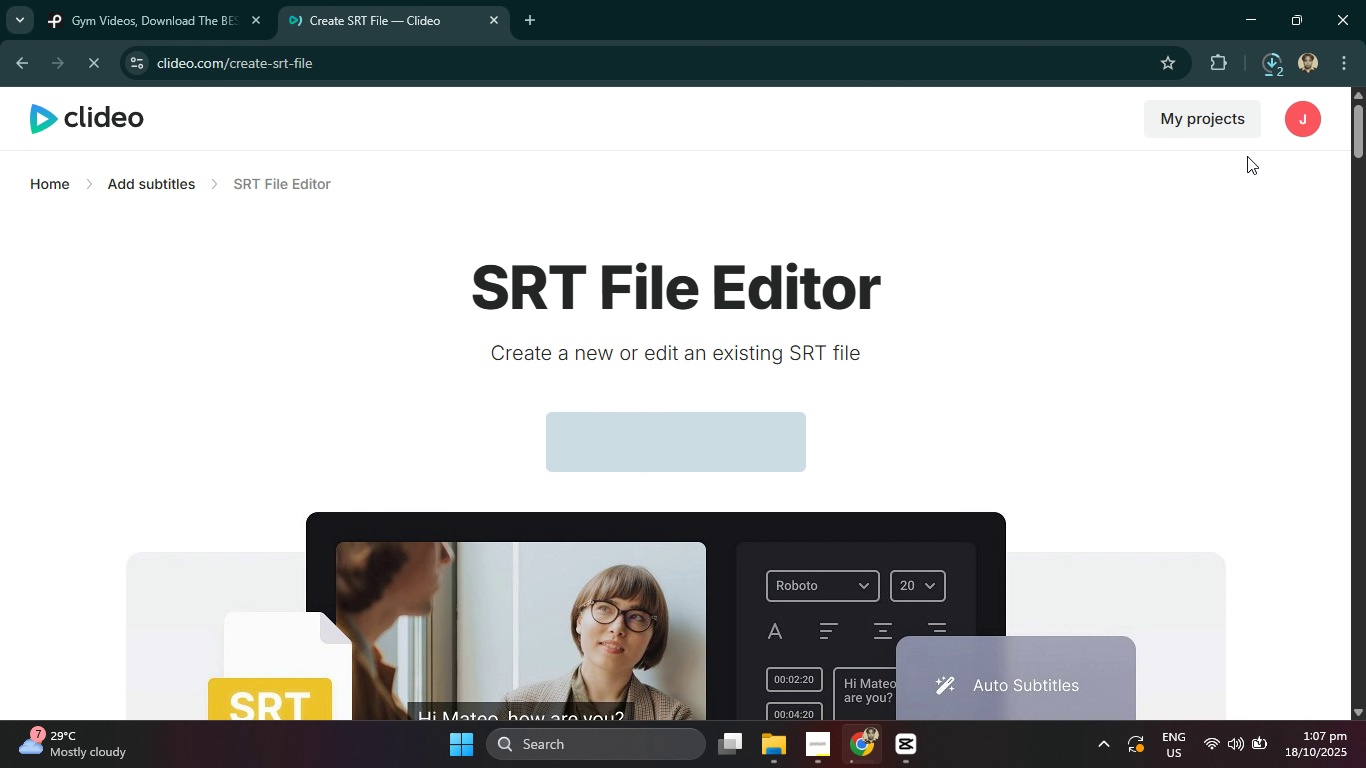 
wait(7.62)
 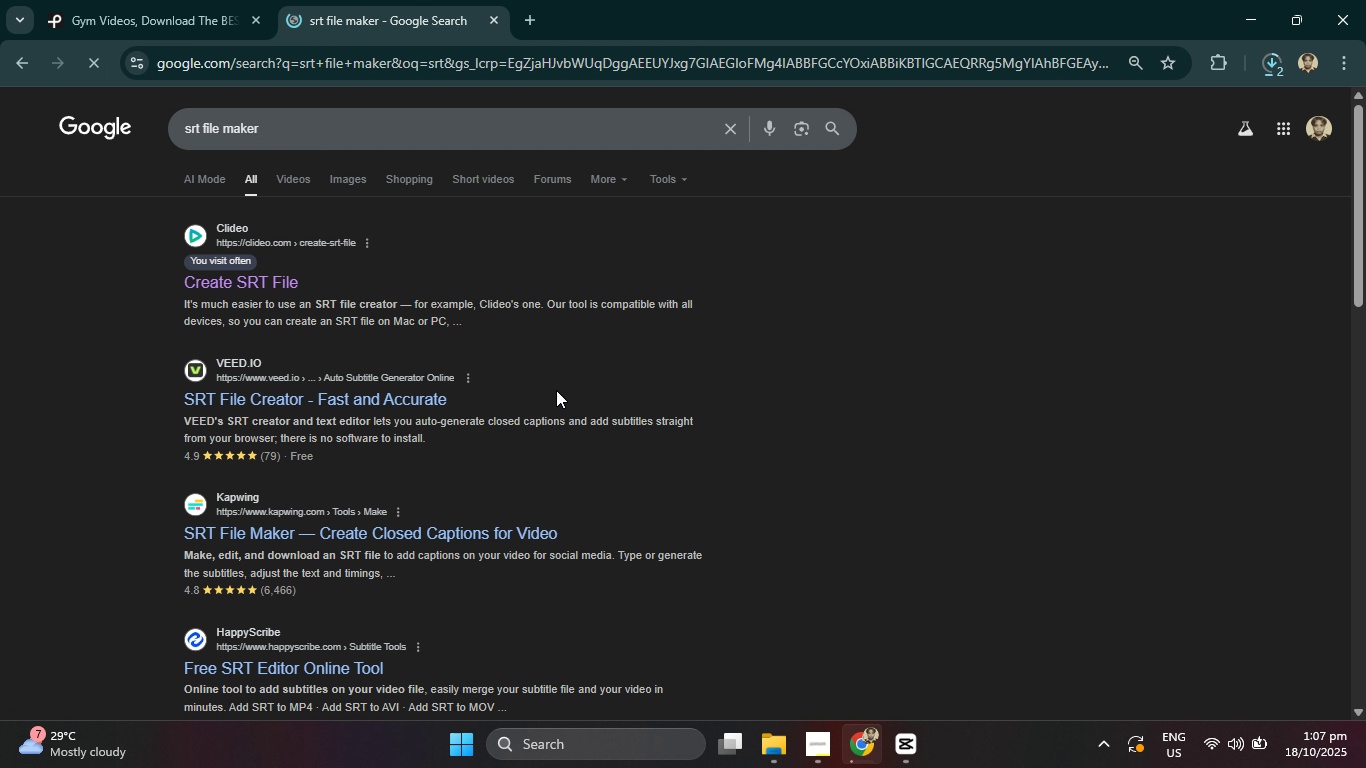 
left_click([1268, 69])
 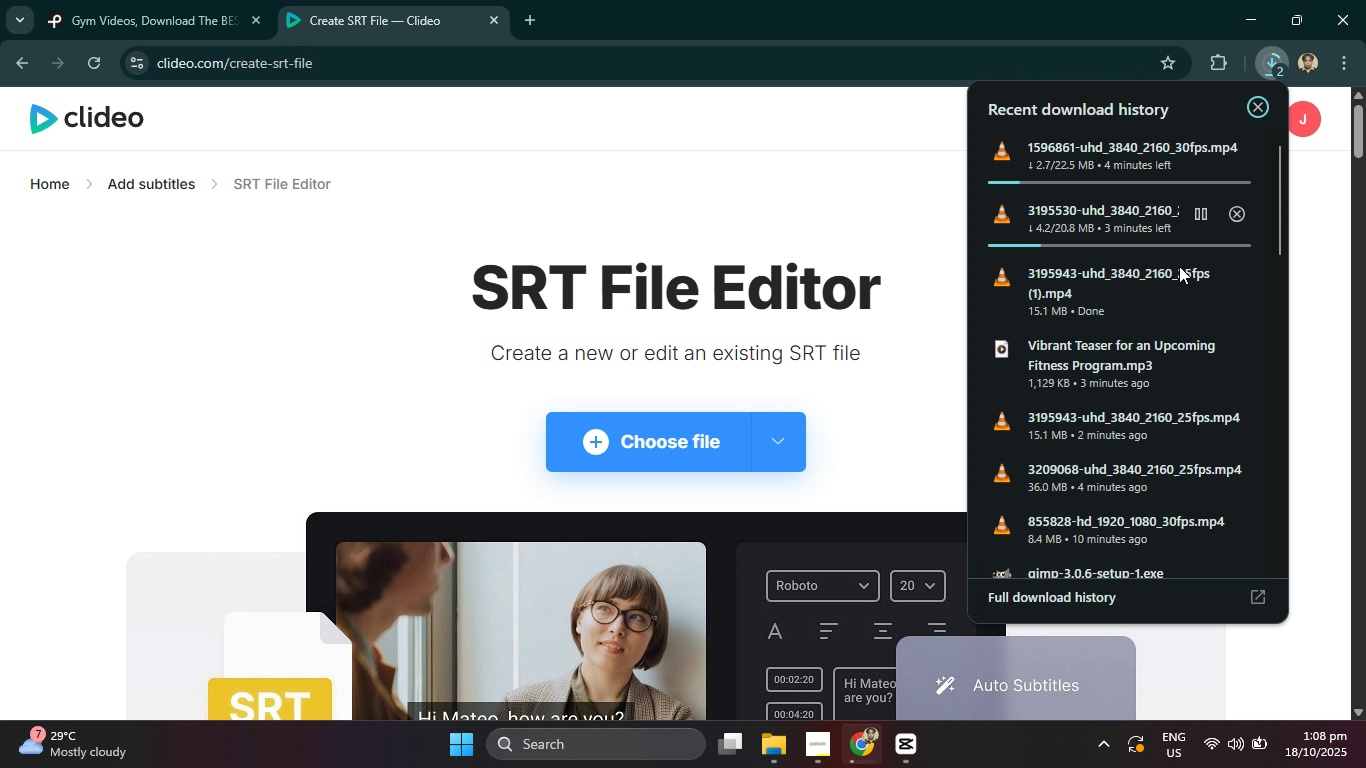 
left_click_drag(start_coordinate=[1126, 360], to_coordinate=[719, 433])
 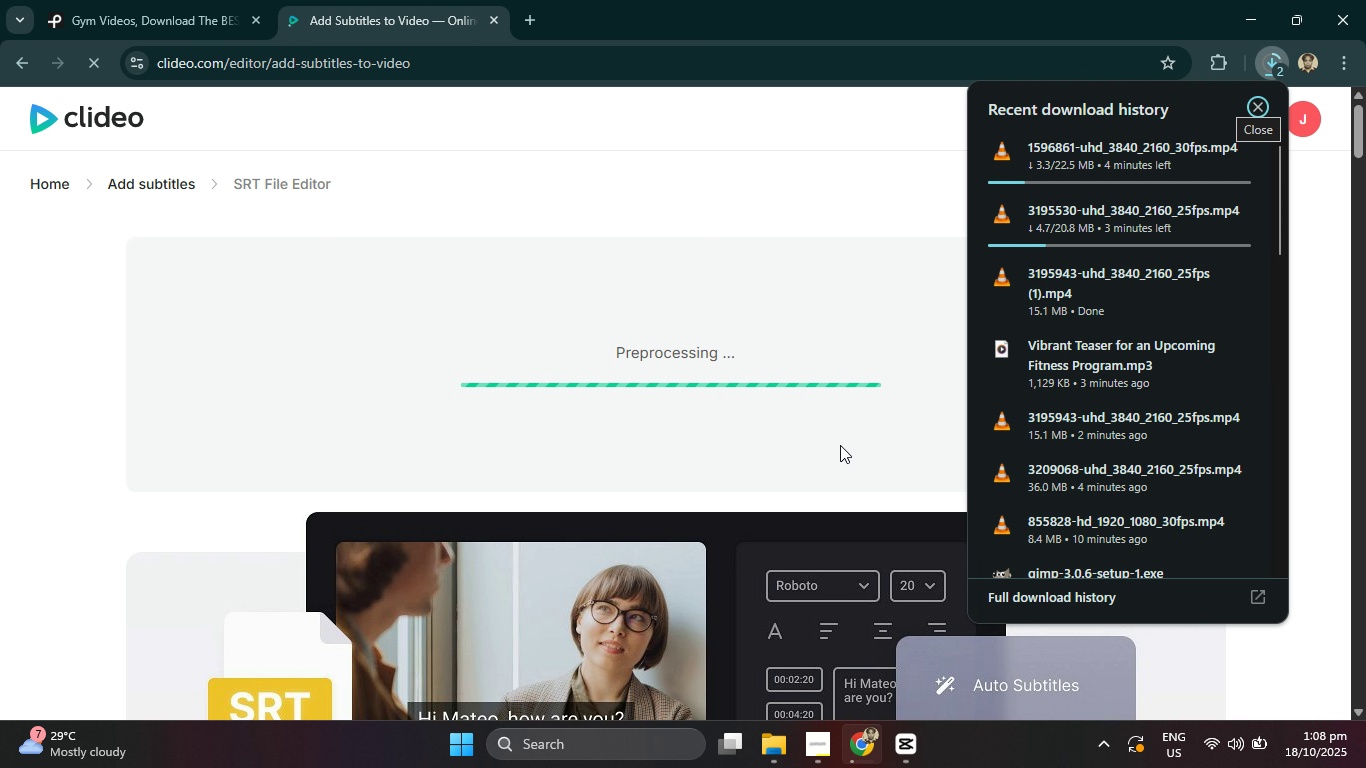 
wait(6.45)
 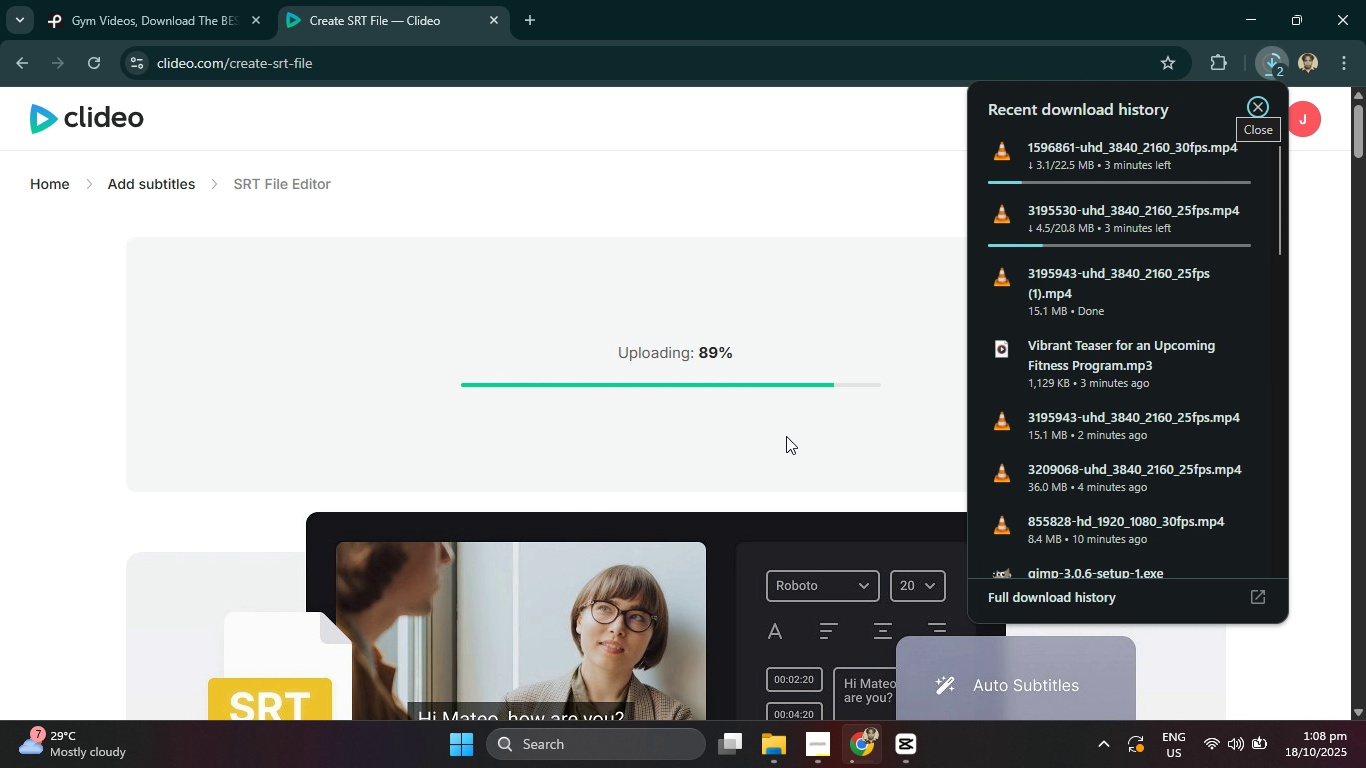 
left_click([850, 443])
 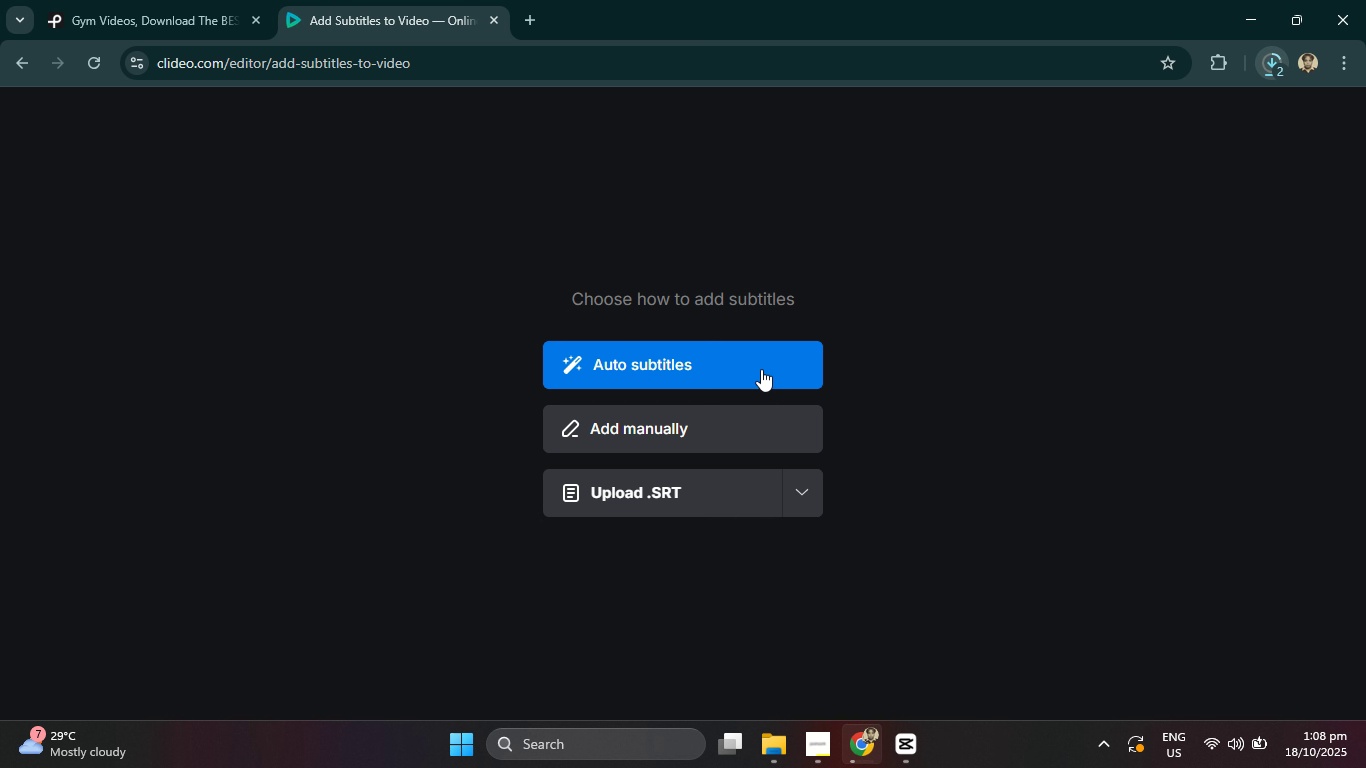 
left_click([761, 369])
 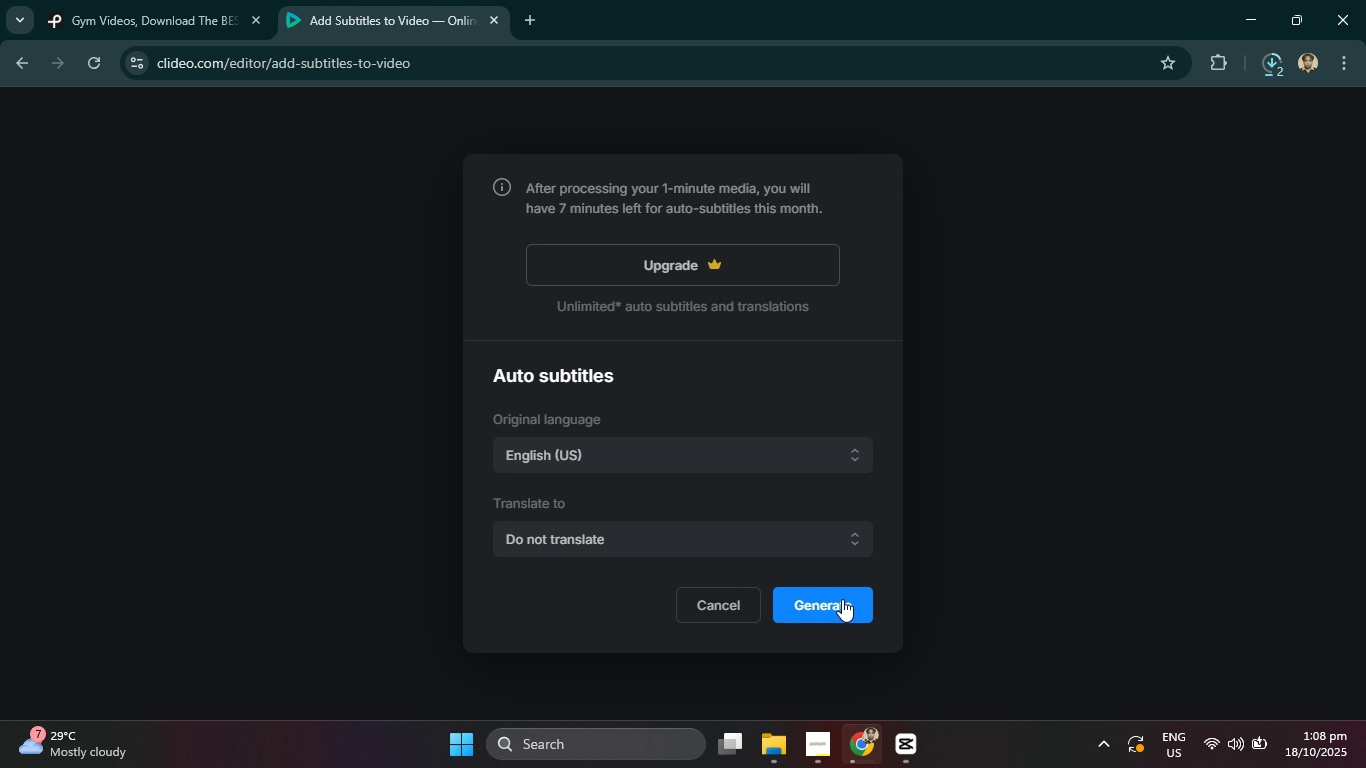 
left_click([842, 599])
 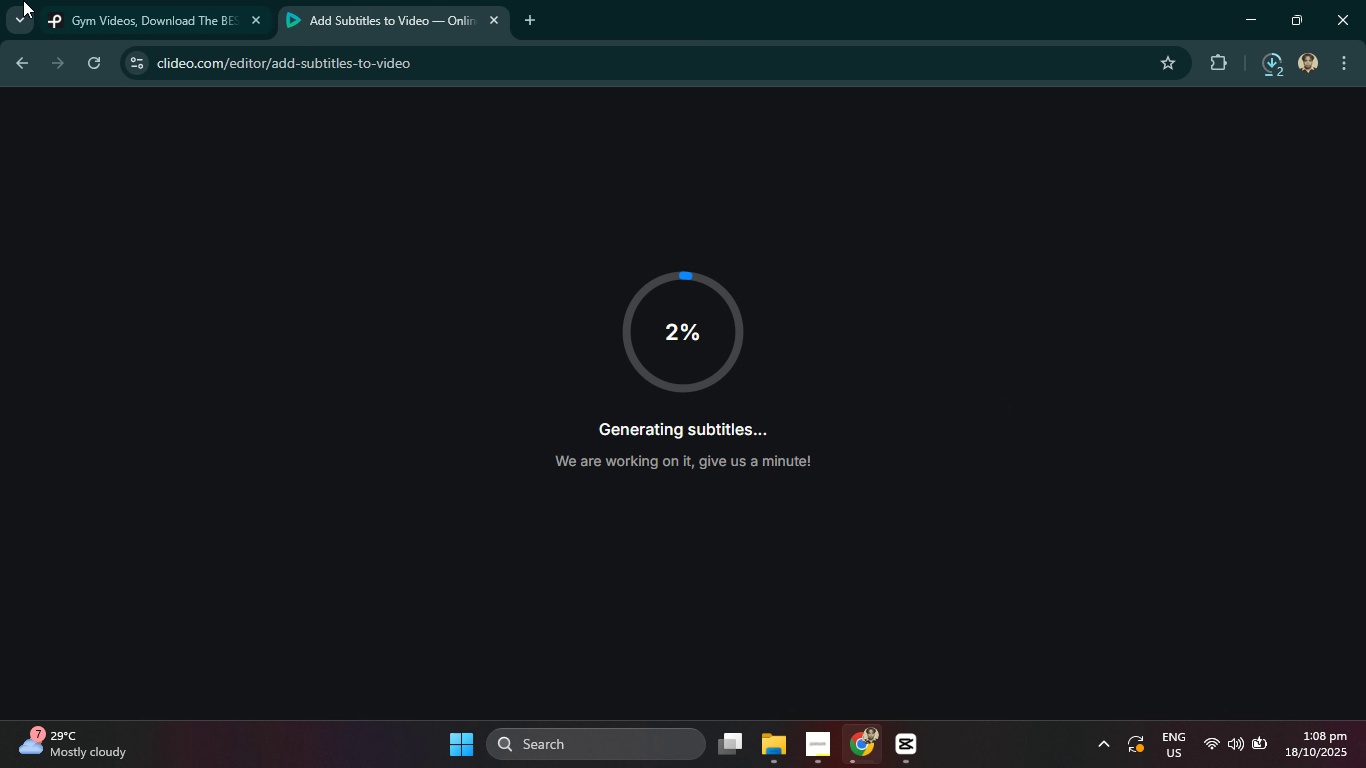 
left_click([107, 0])
 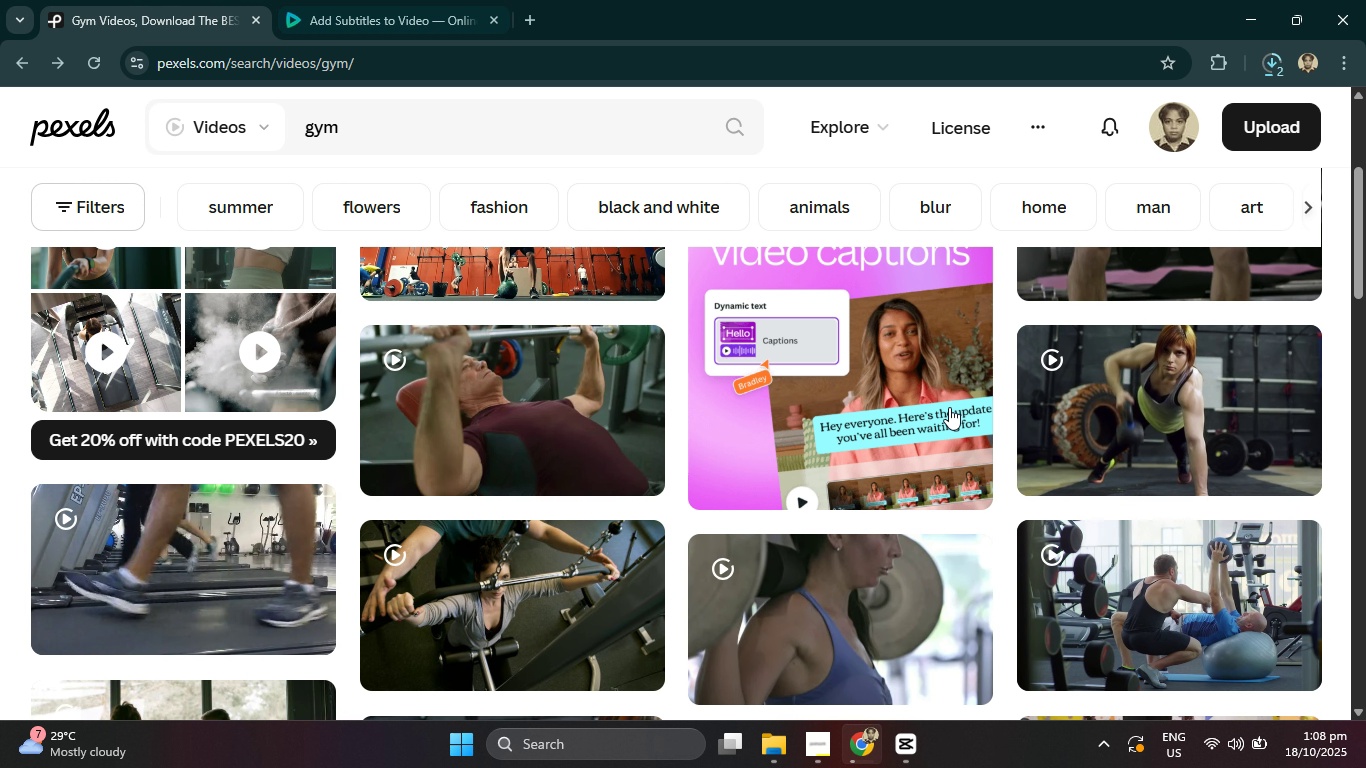 
scroll: coordinate [947, 421], scroll_direction: down, amount: 3.0
 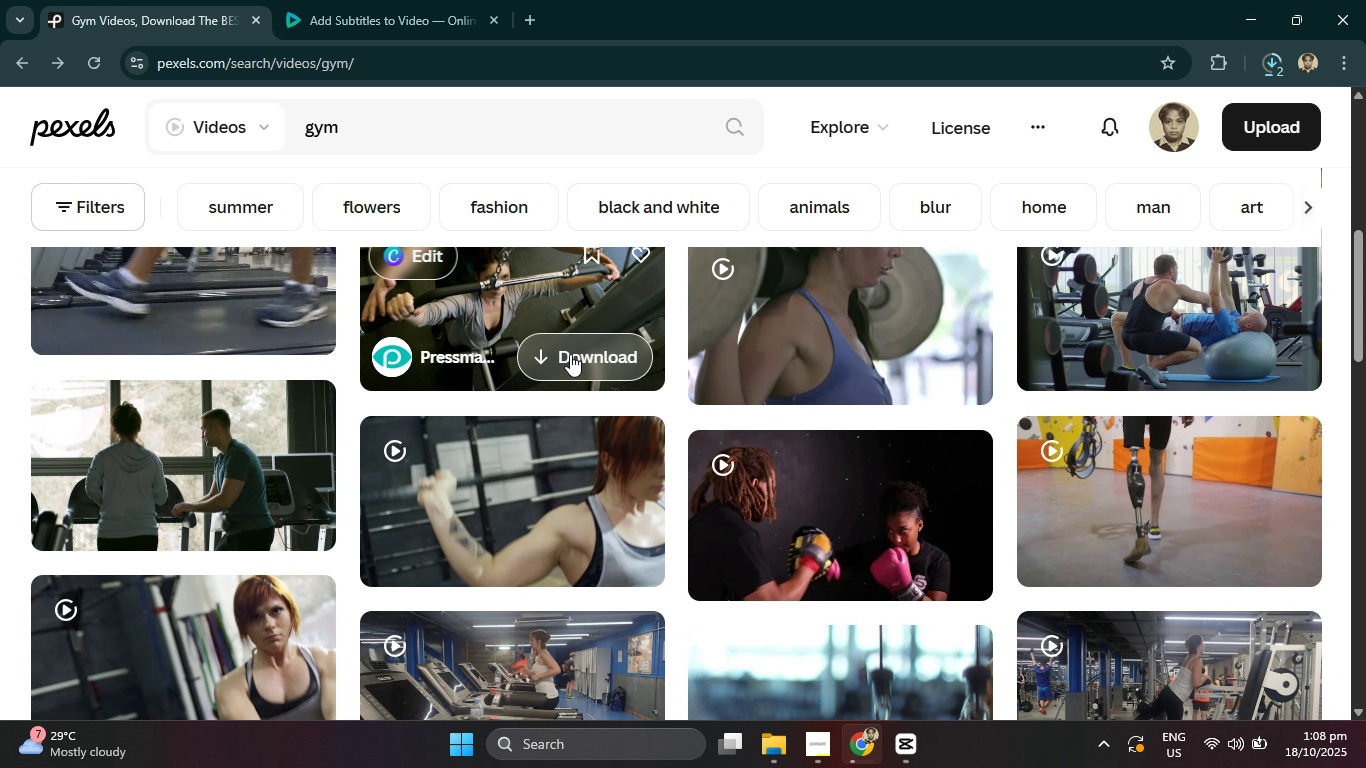 
left_click([605, 350])
 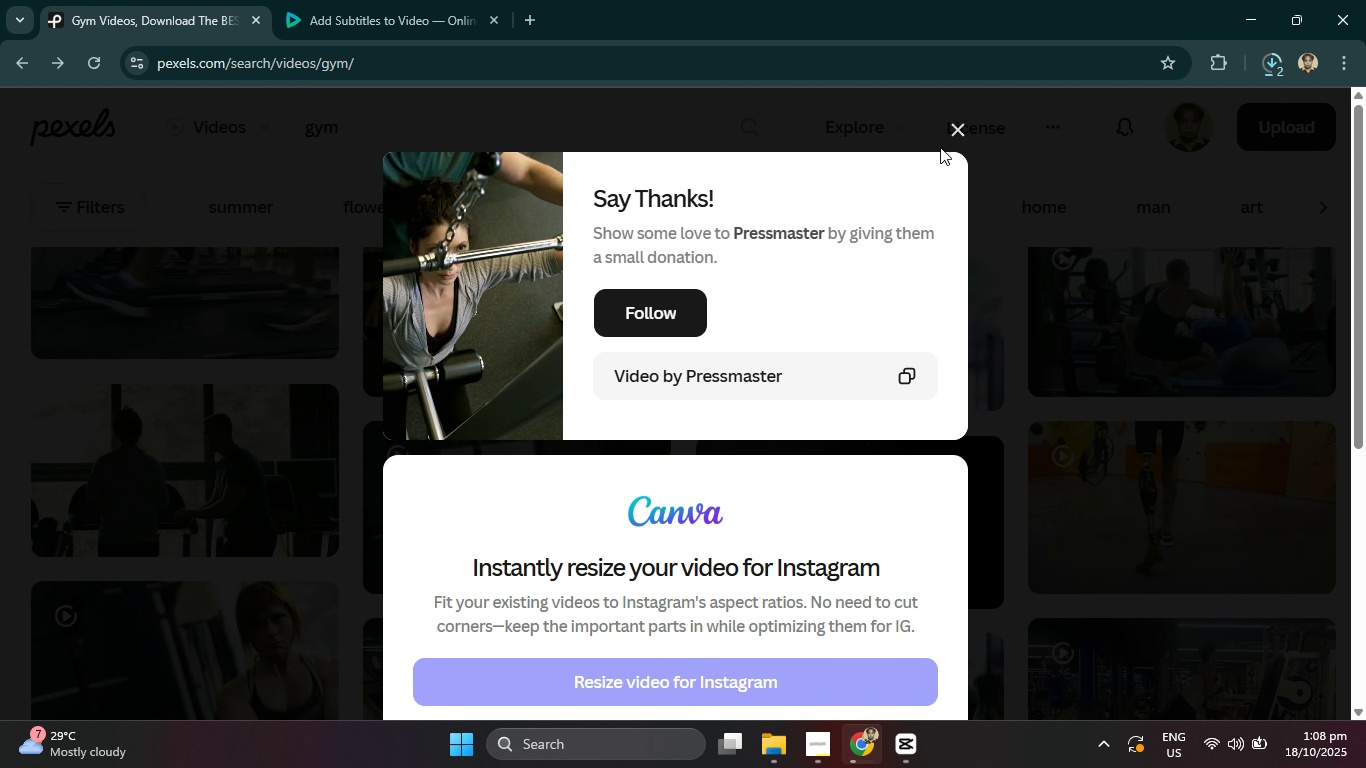 
left_click([963, 131])
 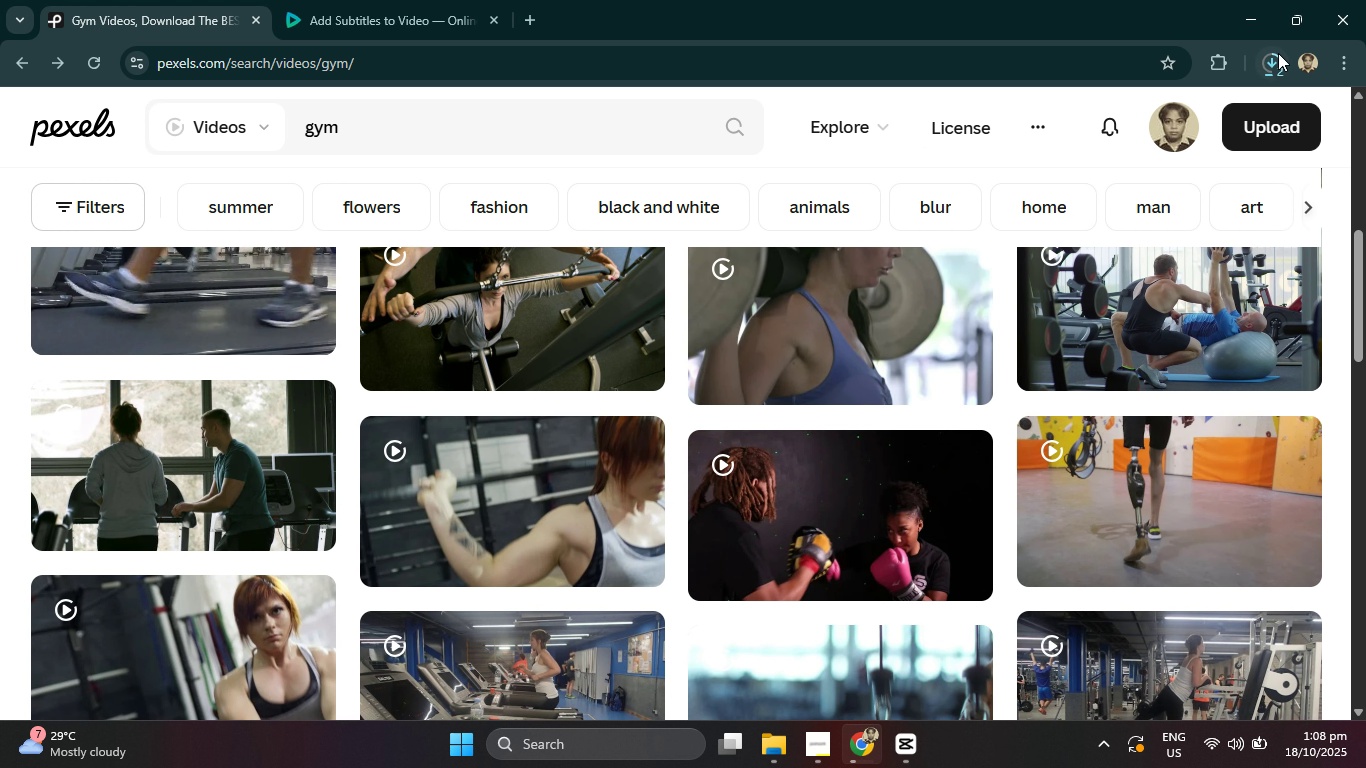 
left_click([1278, 53])
 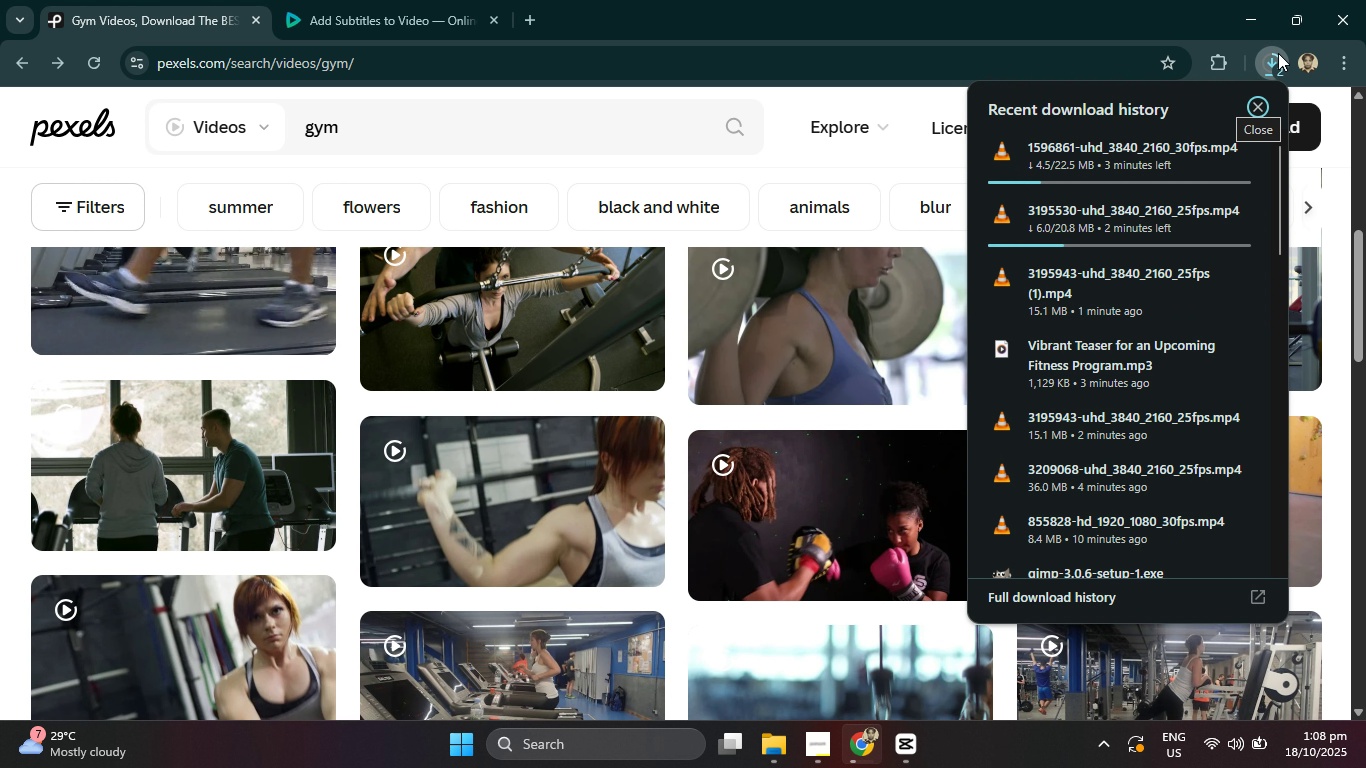 
left_click([1278, 53])
 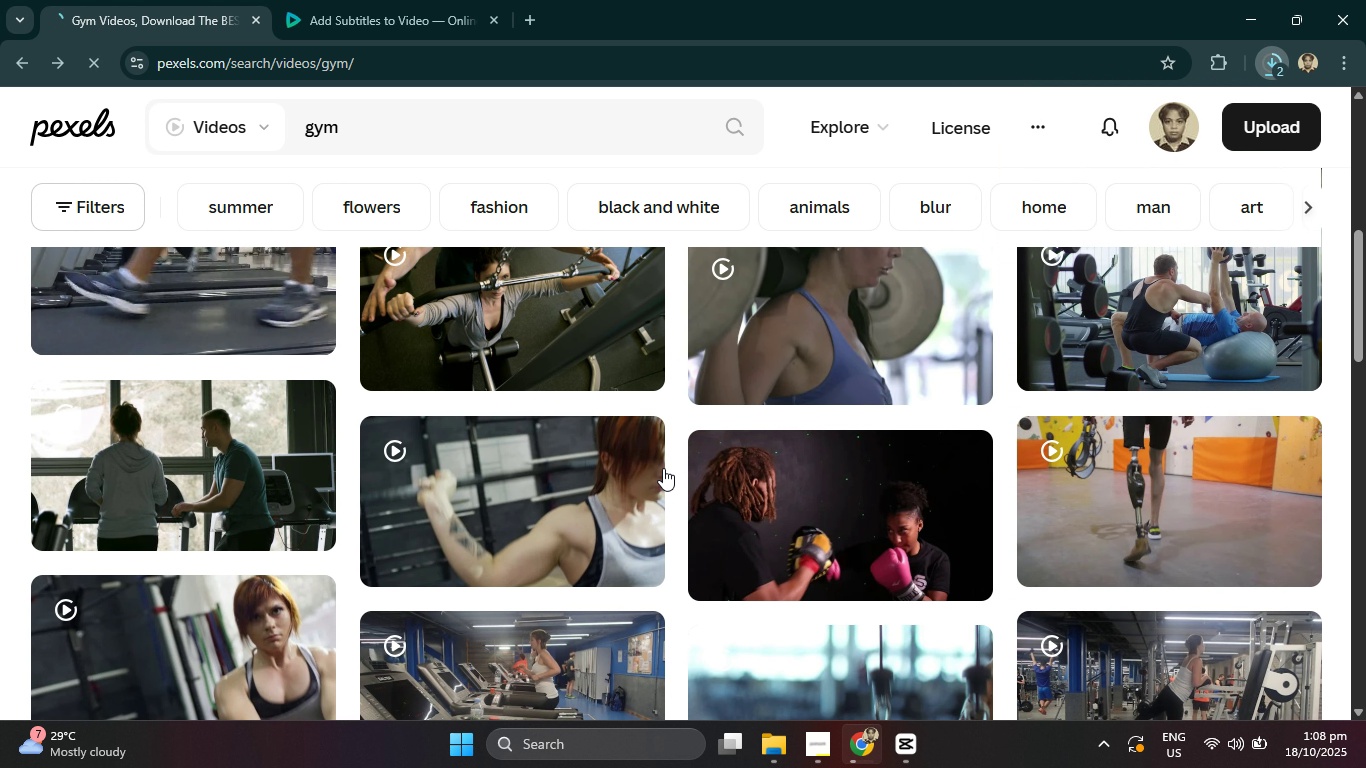 
scroll: coordinate [663, 468], scroll_direction: down, amount: 3.0
 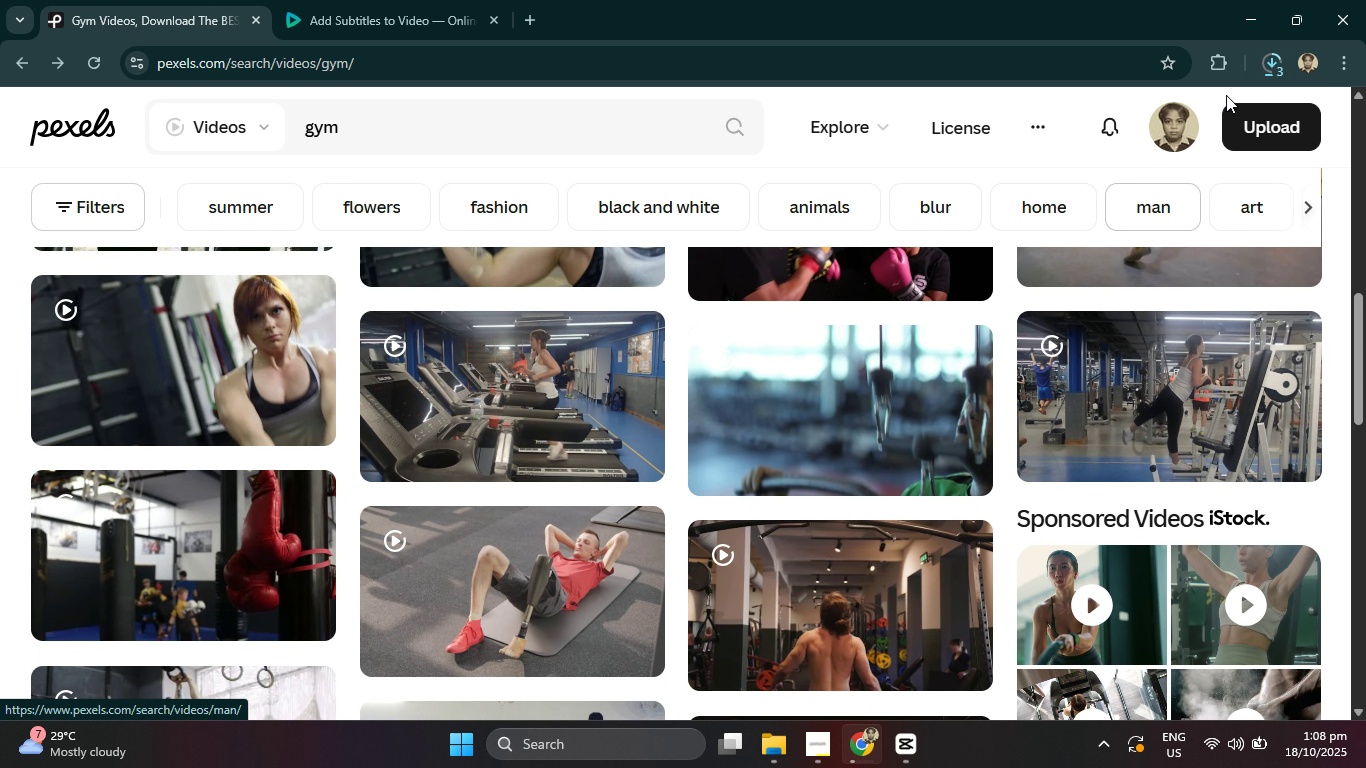 
left_click([1271, 57])
 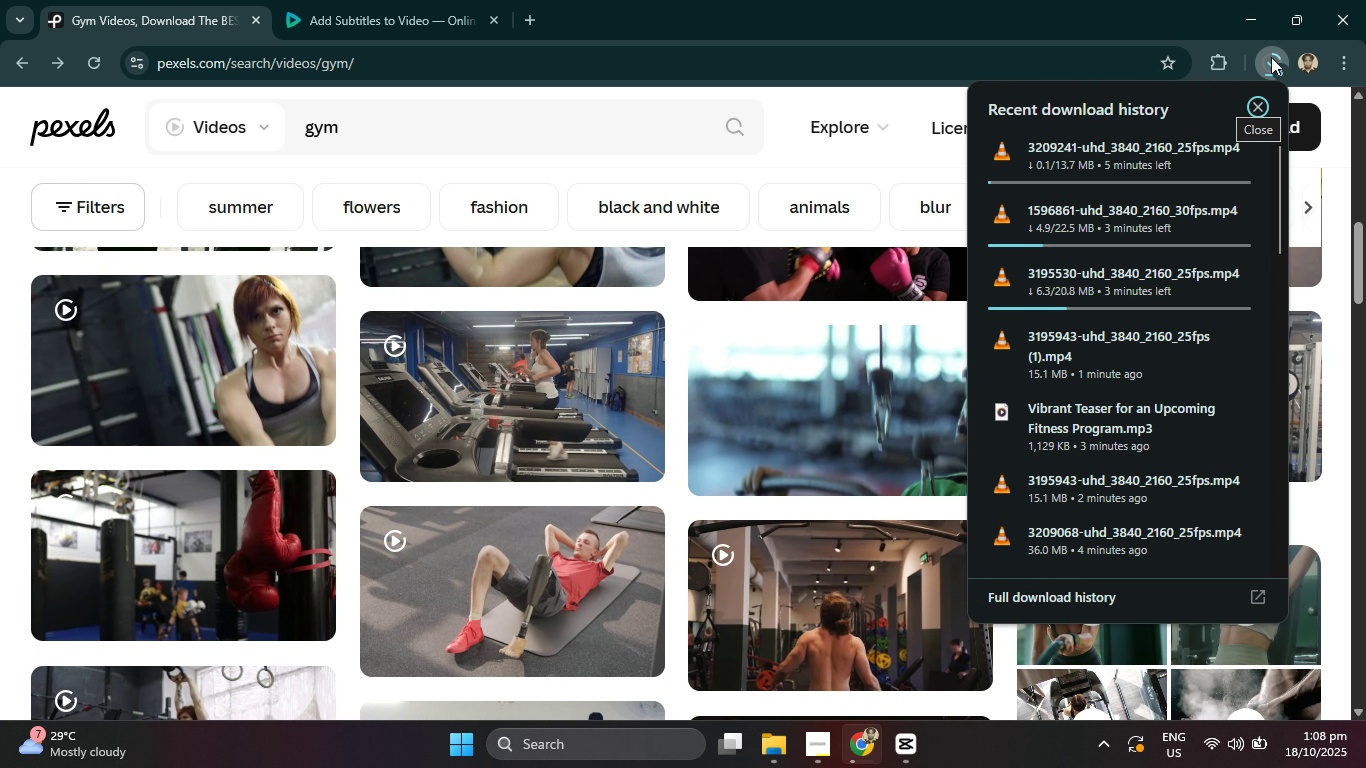 
left_click([1271, 57])
 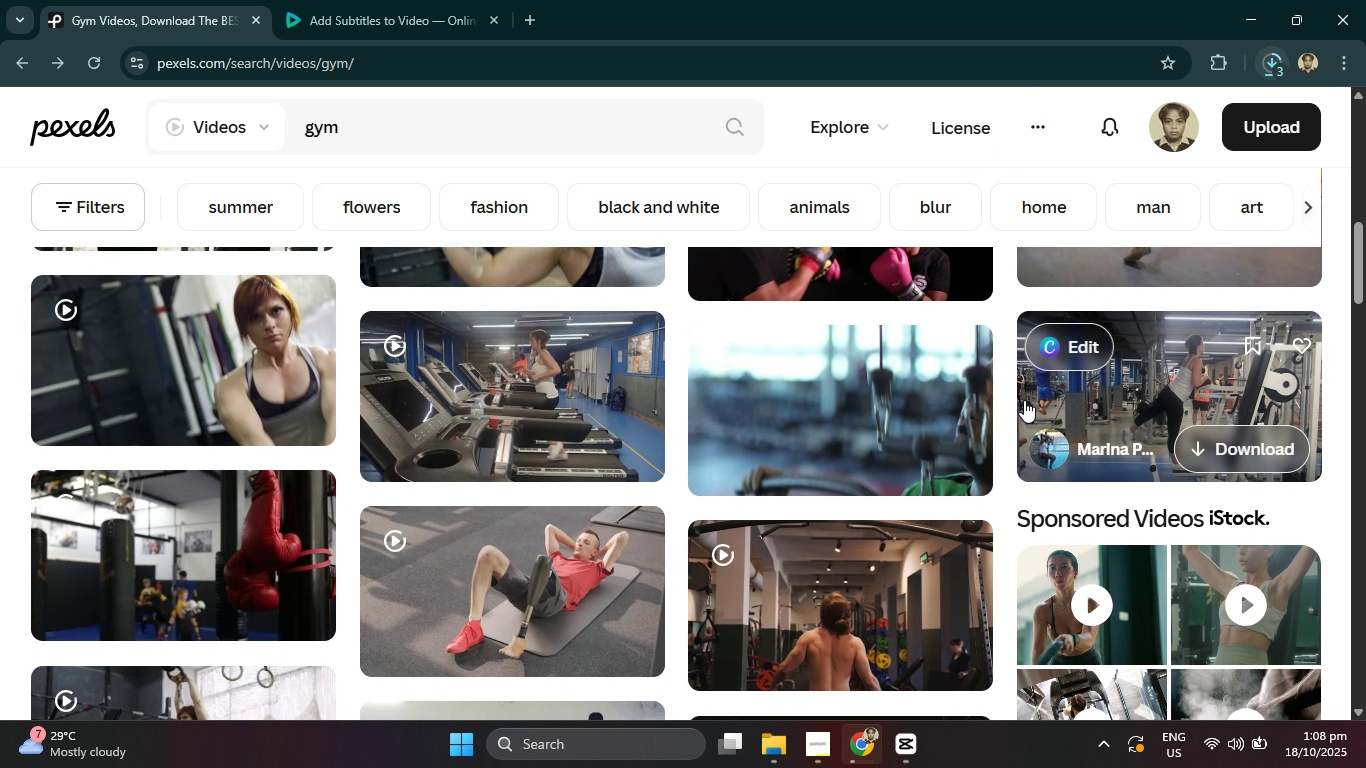 
scroll: coordinate [1022, 406], scroll_direction: down, amount: 5.0
 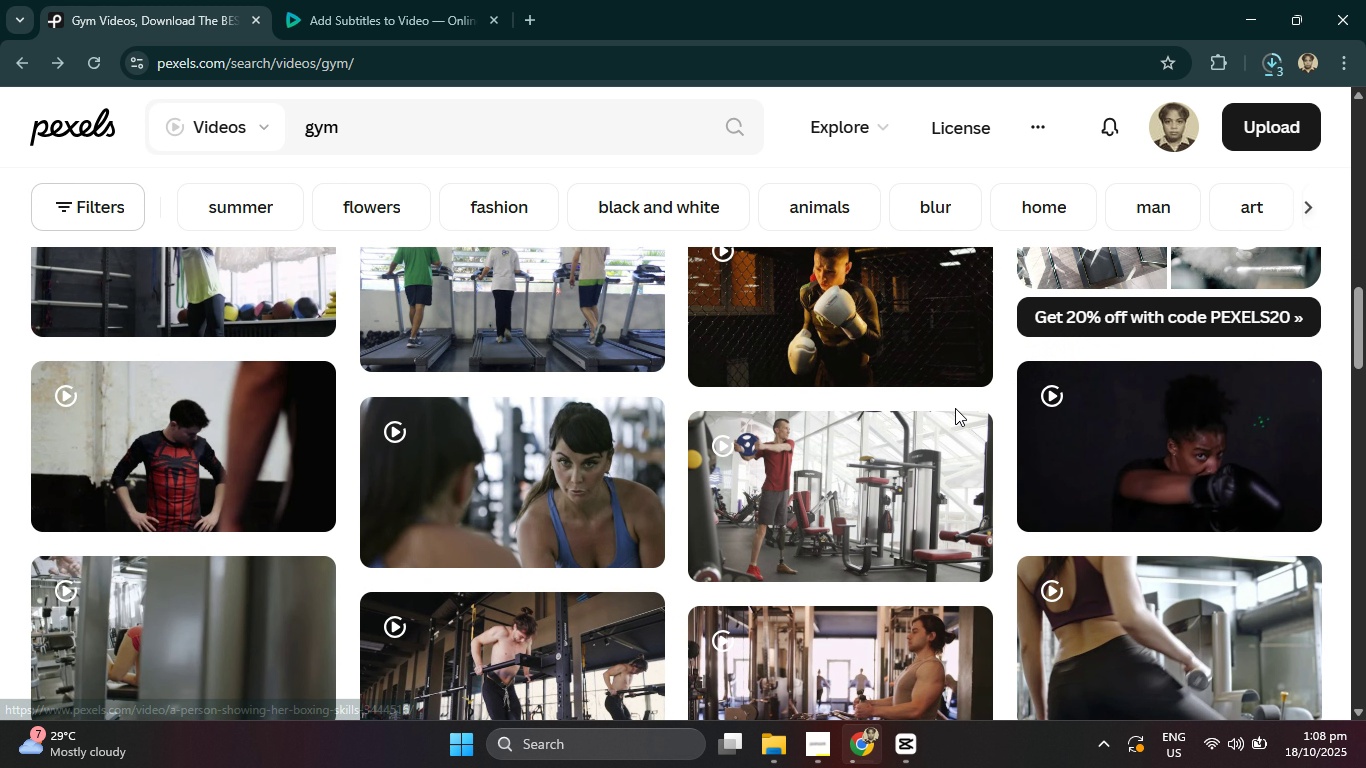 
scroll: coordinate [954, 408], scroll_direction: up, amount: 1.0
 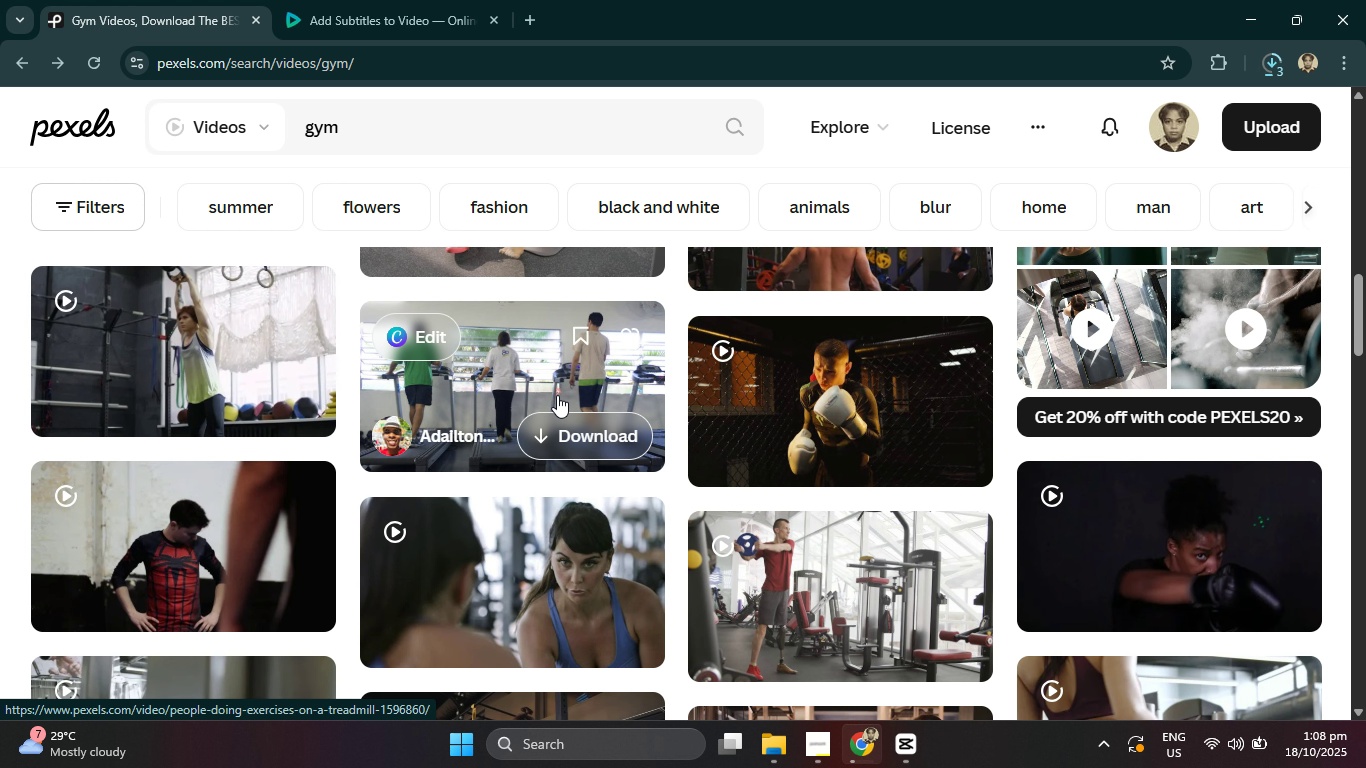 
scroll: coordinate [860, 470], scroll_direction: down, amount: 3.0
 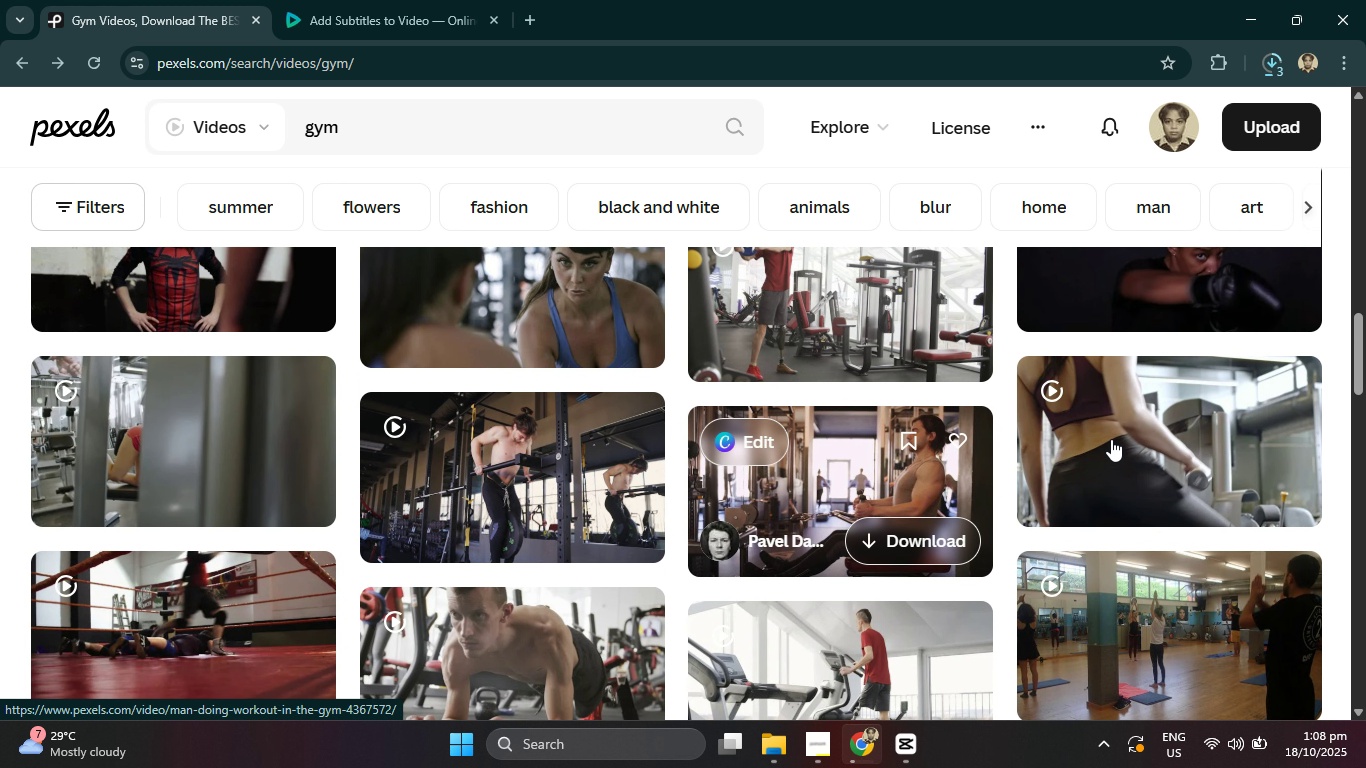 
mouse_move([1180, 438])
 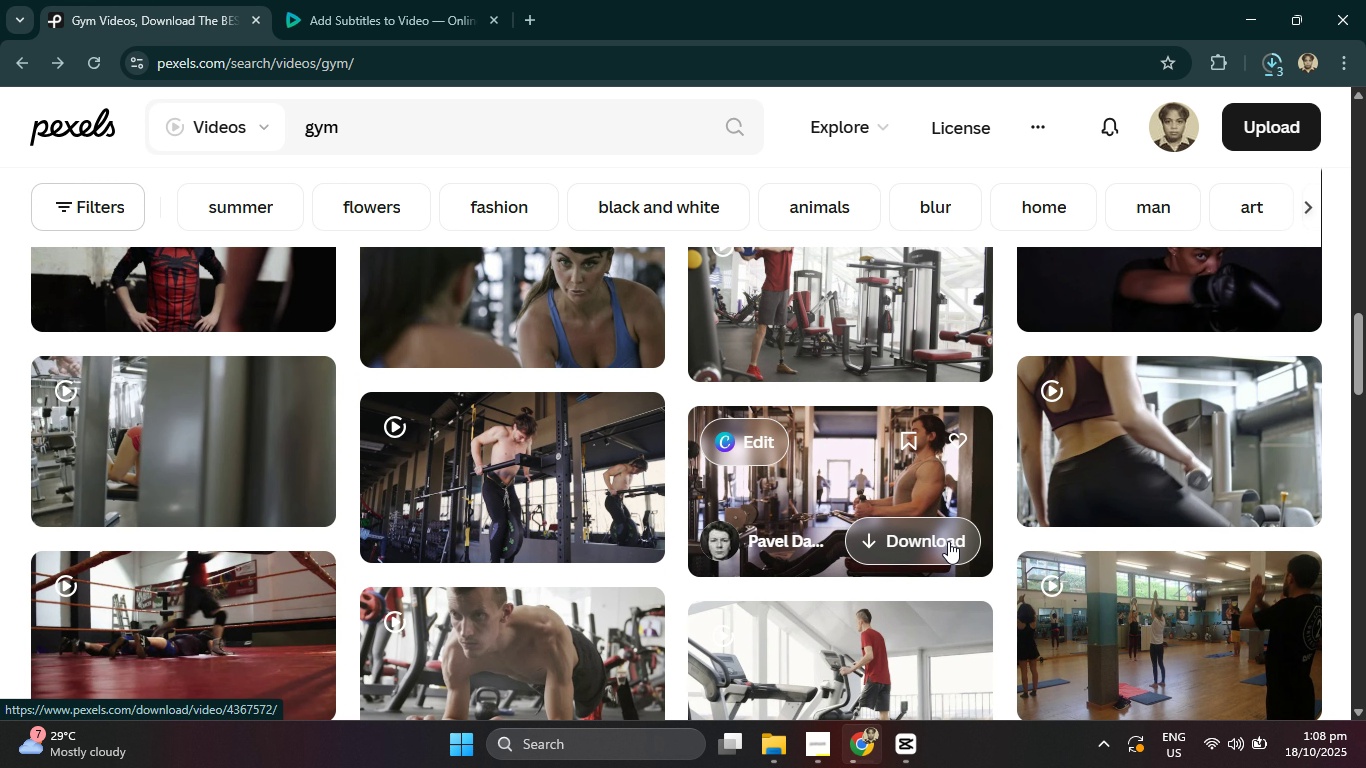 
left_click([948, 541])
 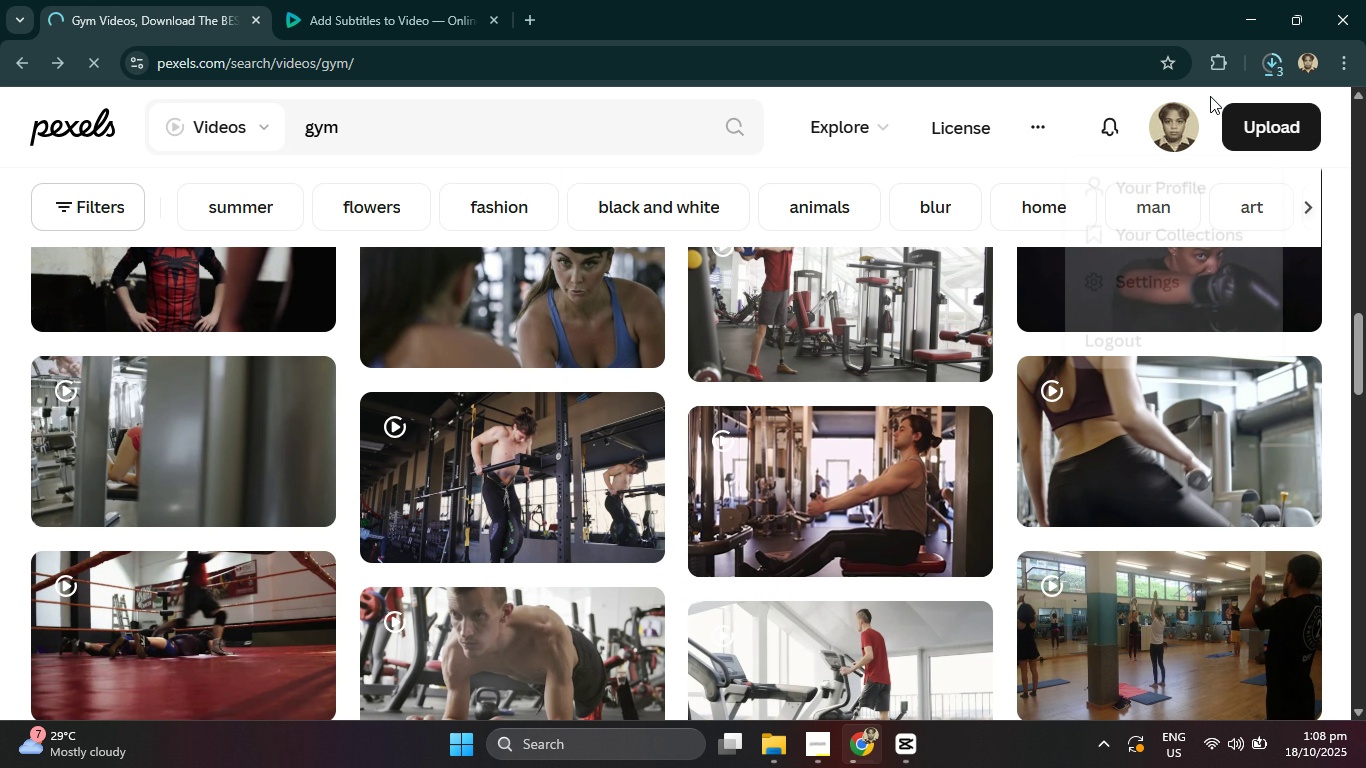 
left_click([1271, 68])
 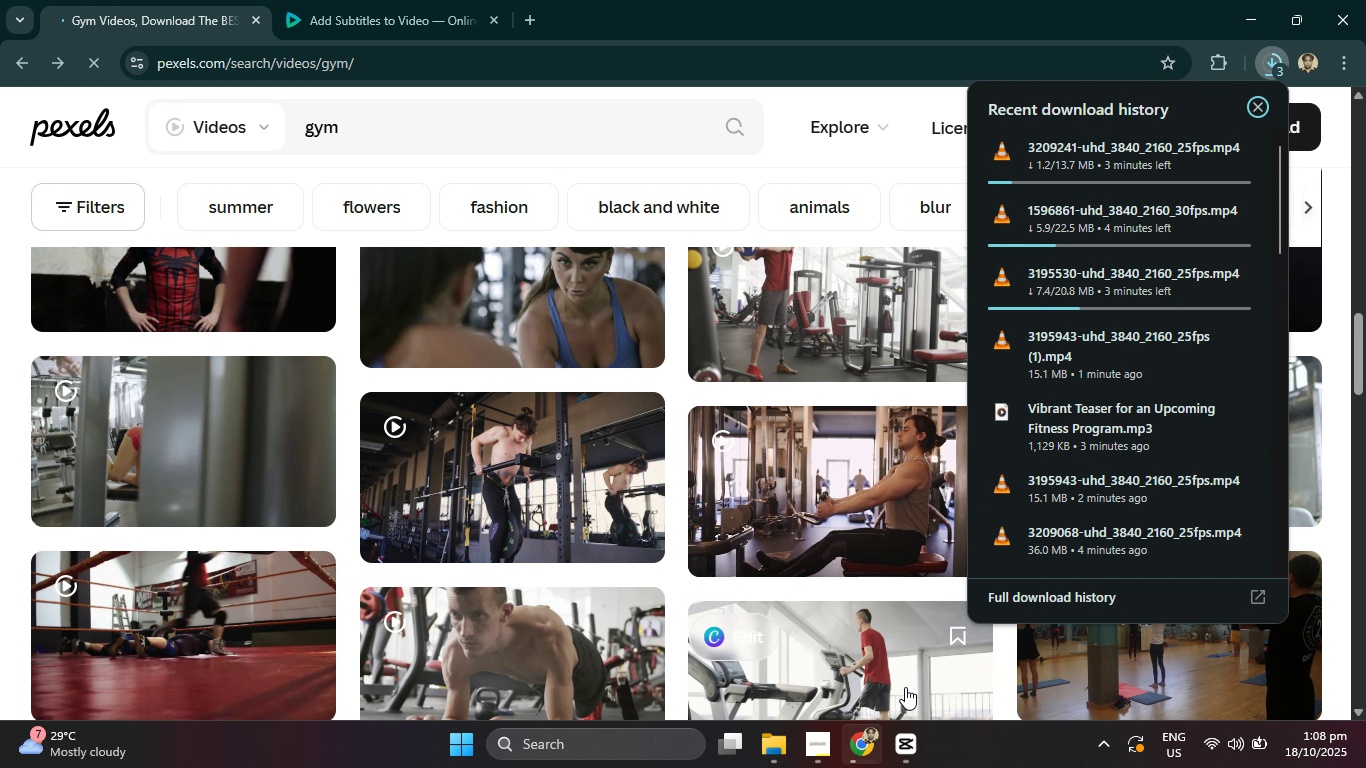 
left_click([906, 750])
 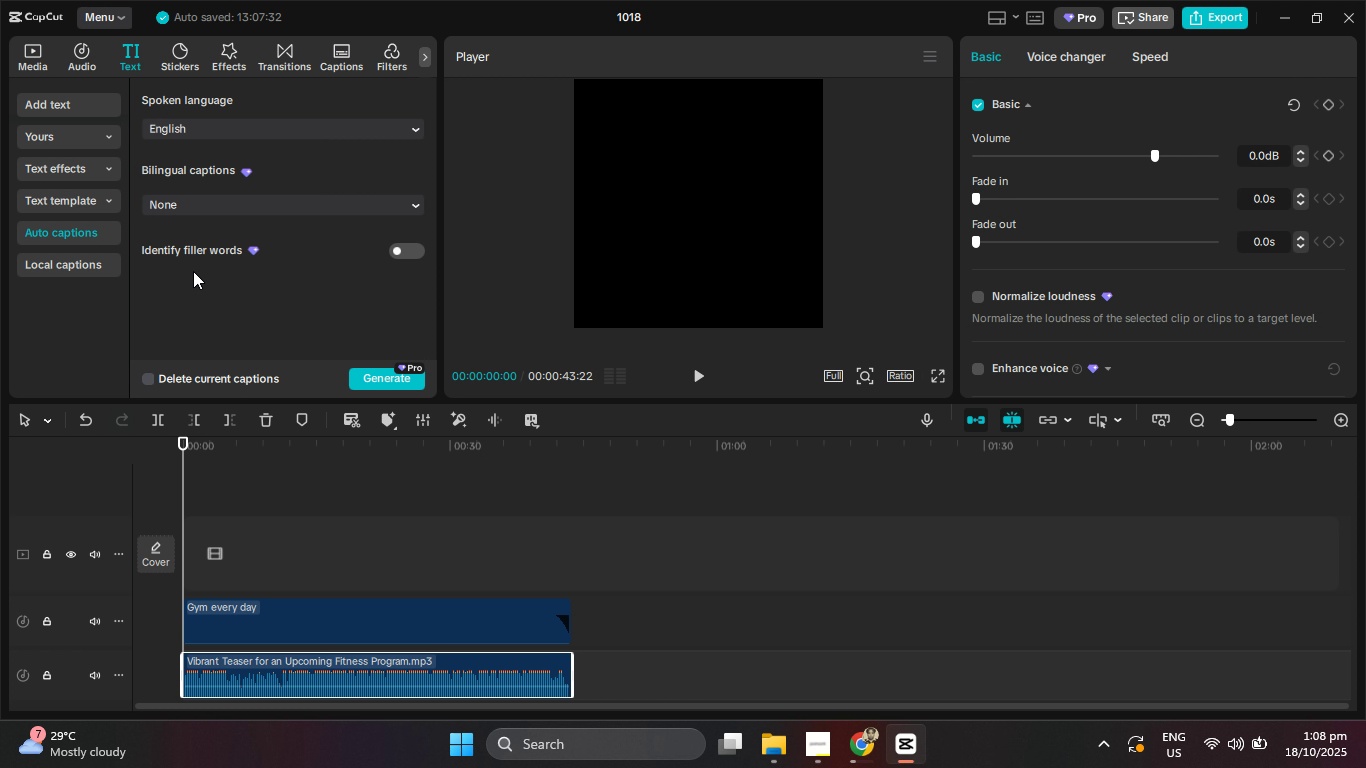 
scroll: coordinate [211, 265], scroll_direction: up, amount: 4.0
 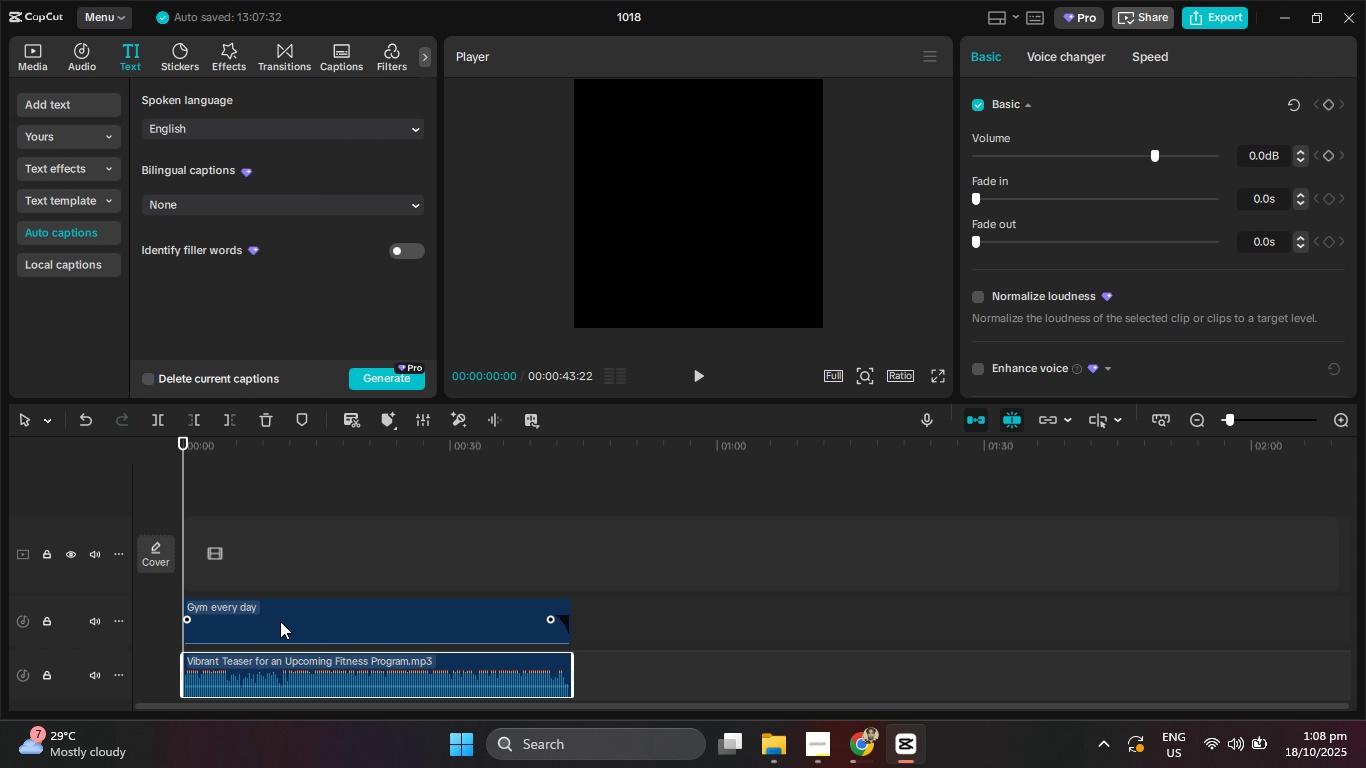 
left_click([280, 621])
 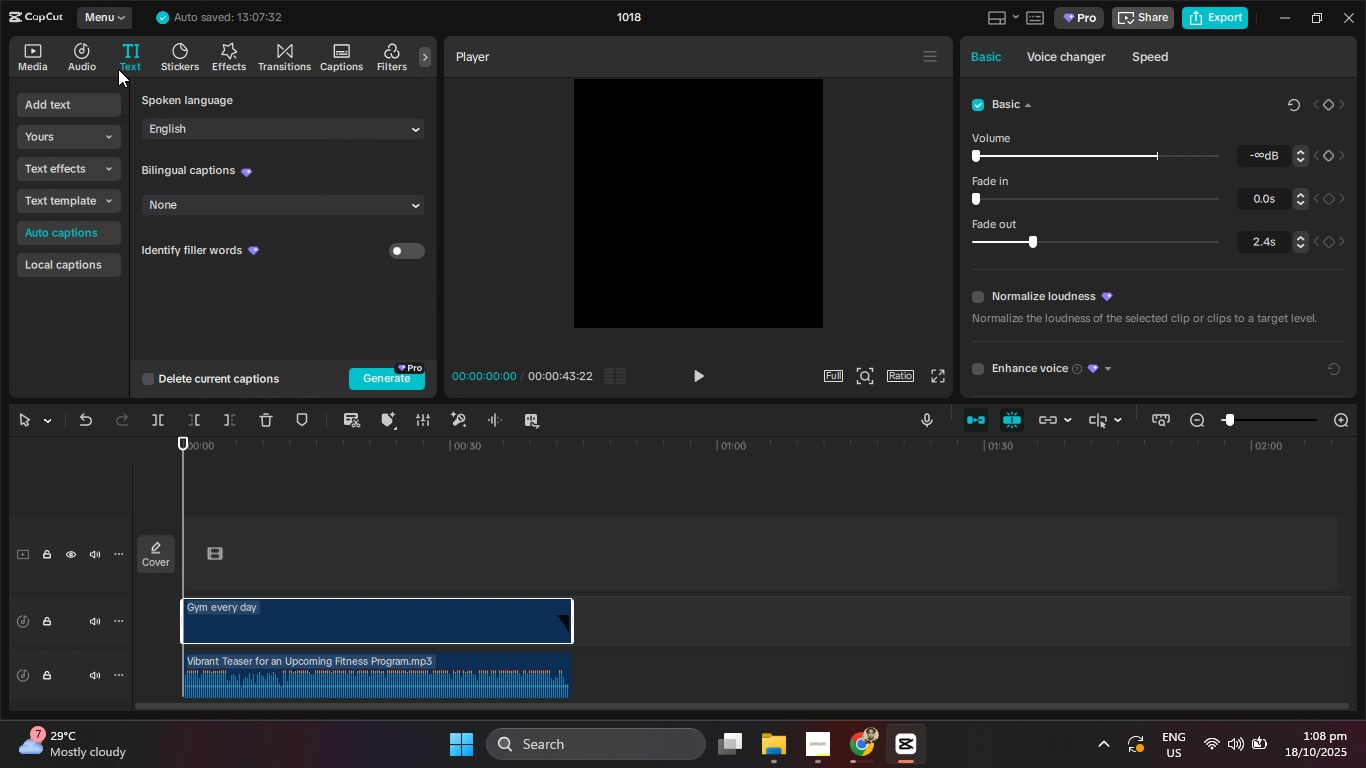 
left_click([82, 54])
 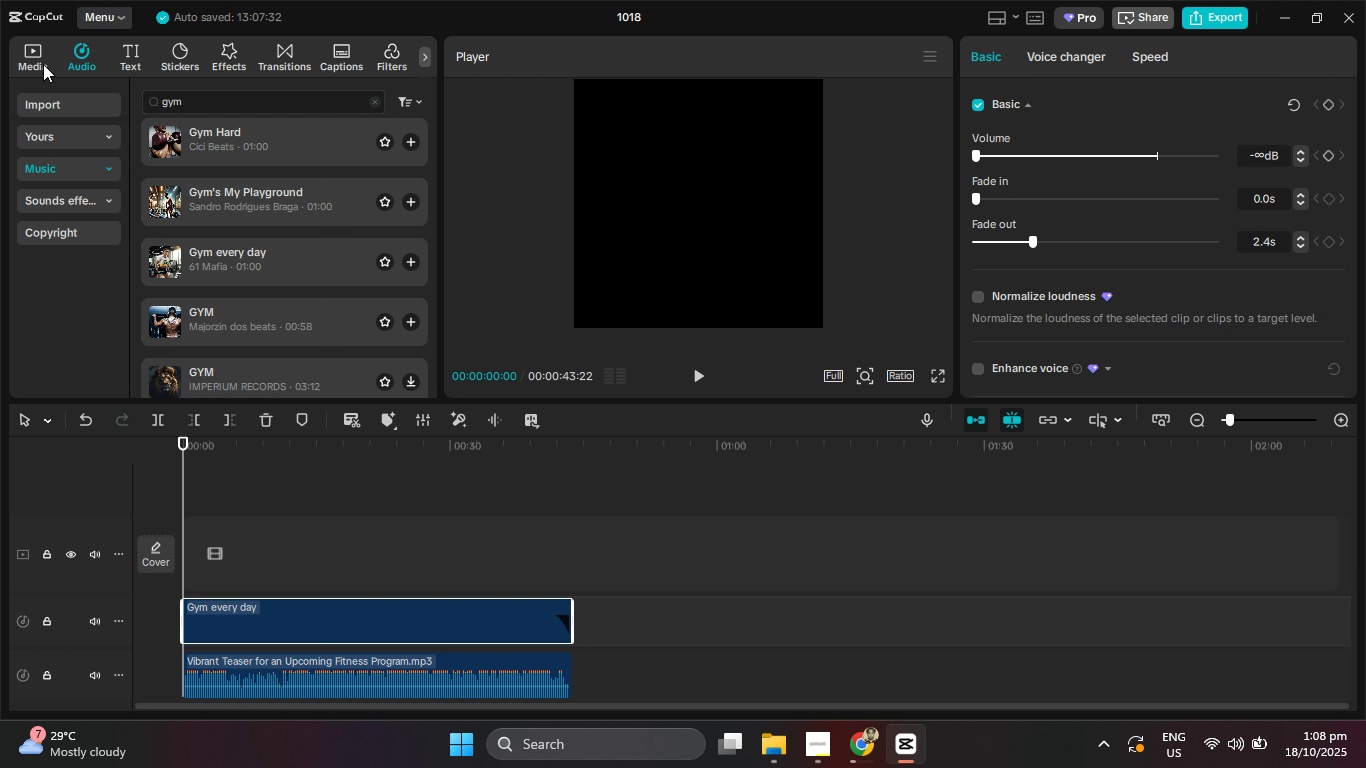 
left_click([41, 64])
 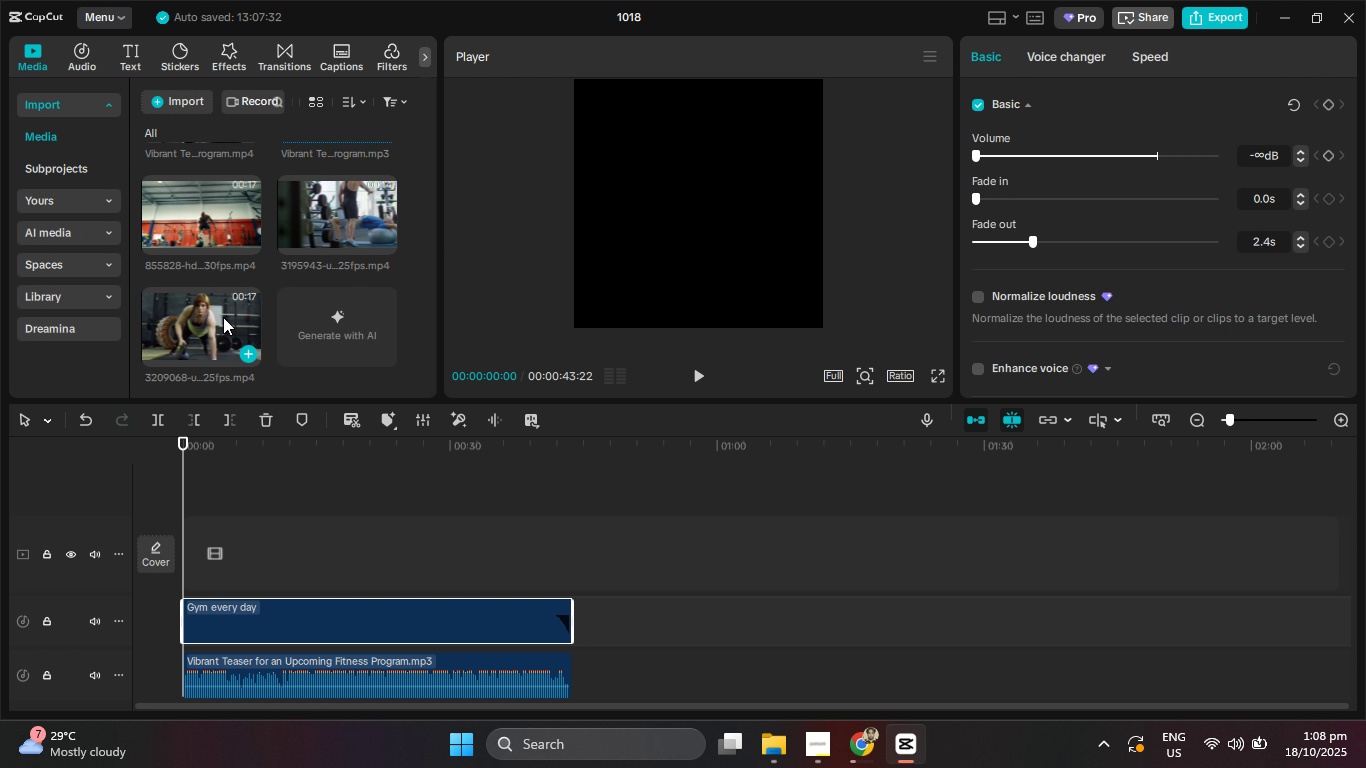 
left_click_drag(start_coordinate=[188, 328], to_coordinate=[302, 498])
 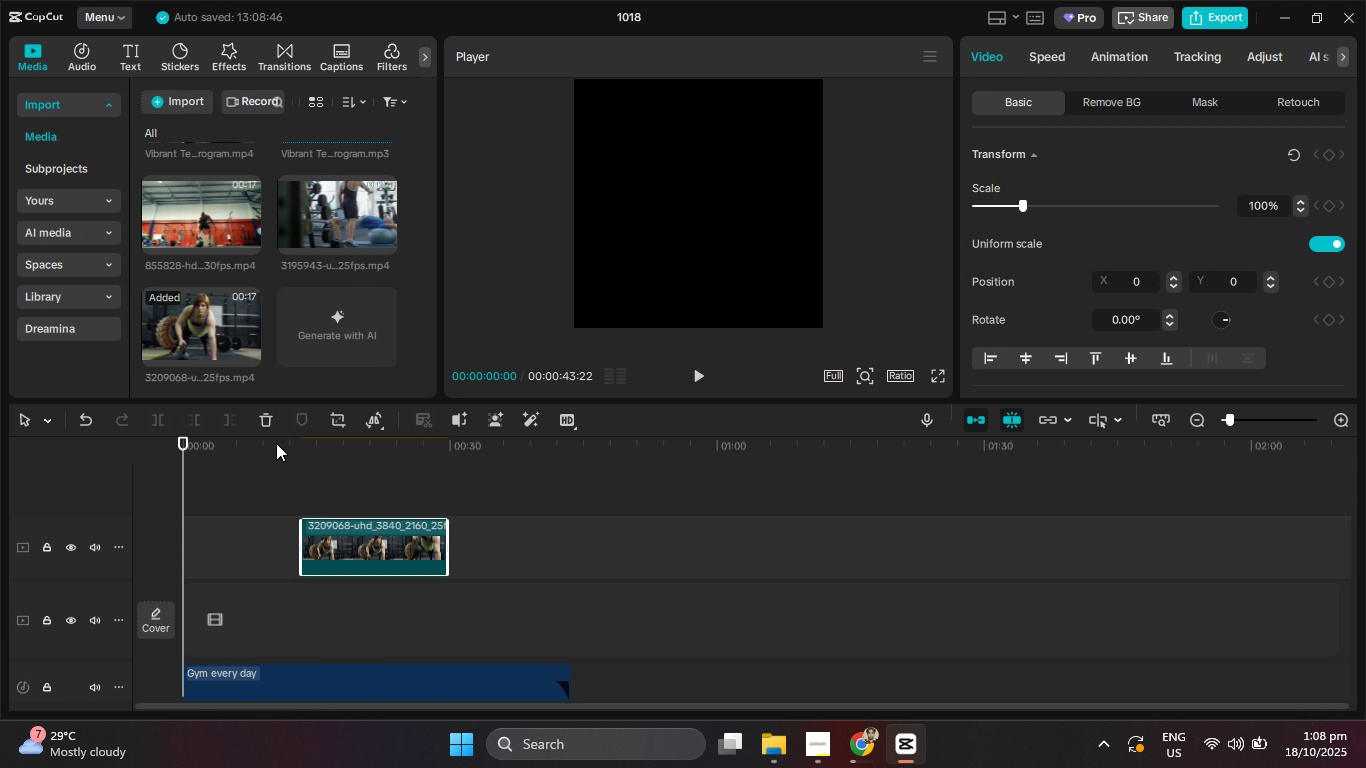 
left_click_drag(start_coordinate=[275, 442], to_coordinate=[231, 446])
 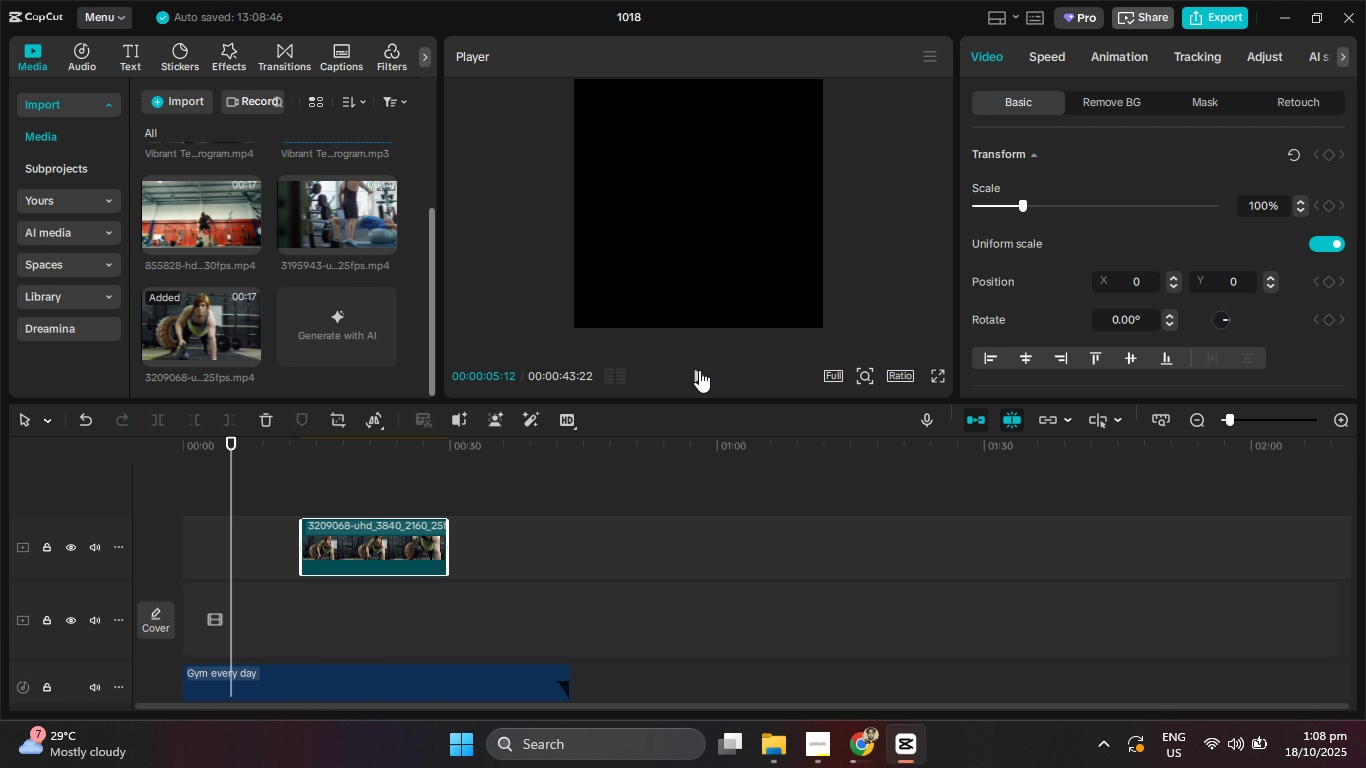 
left_click([699, 370])
 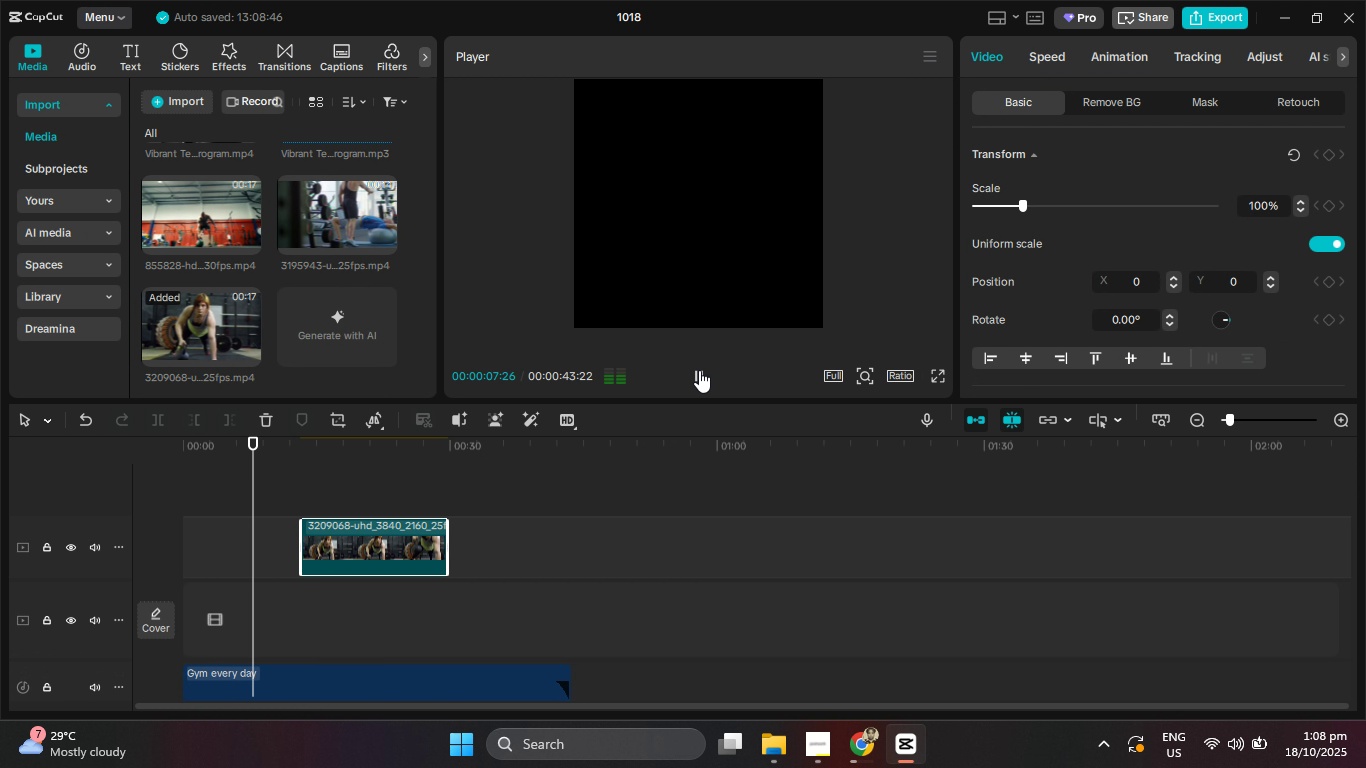 
left_click([699, 370])
 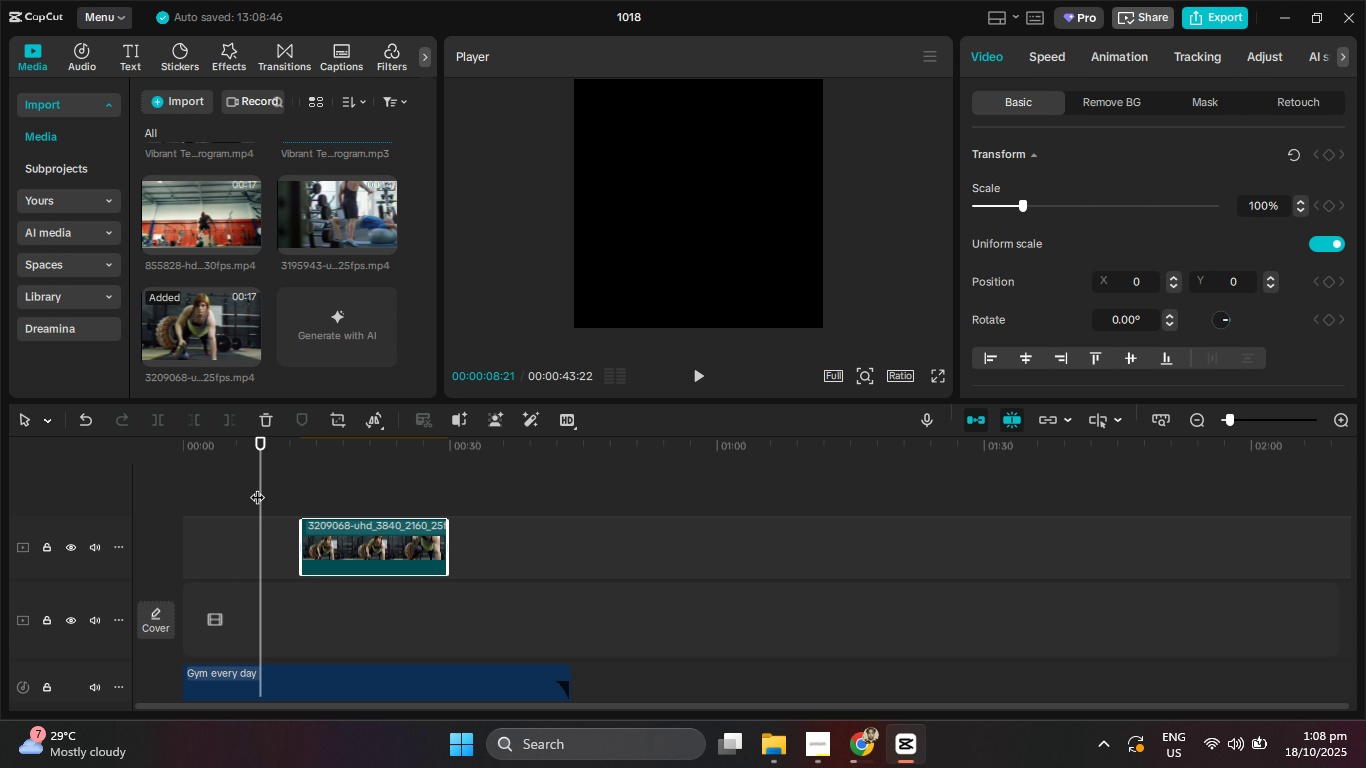 
left_click_drag(start_coordinate=[257, 487], to_coordinate=[202, 481])
 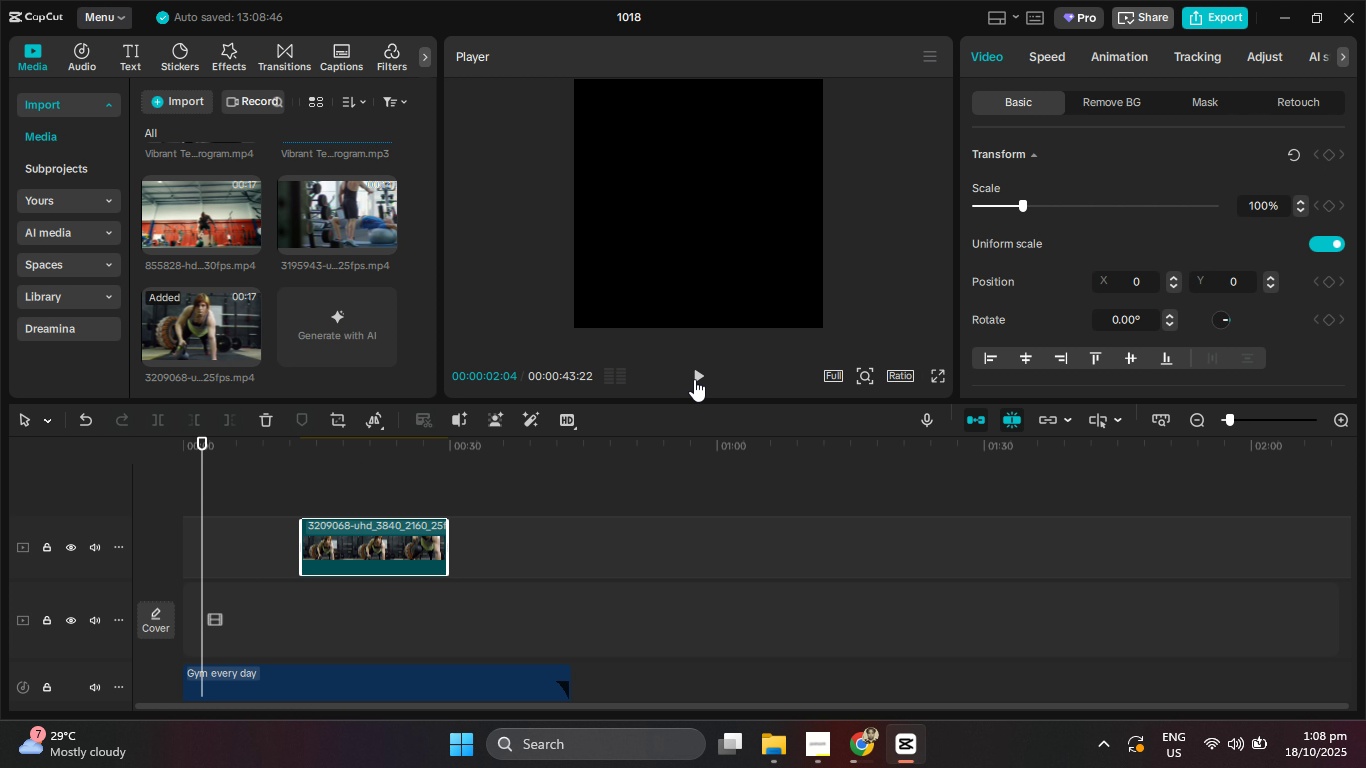 
left_click([694, 379])
 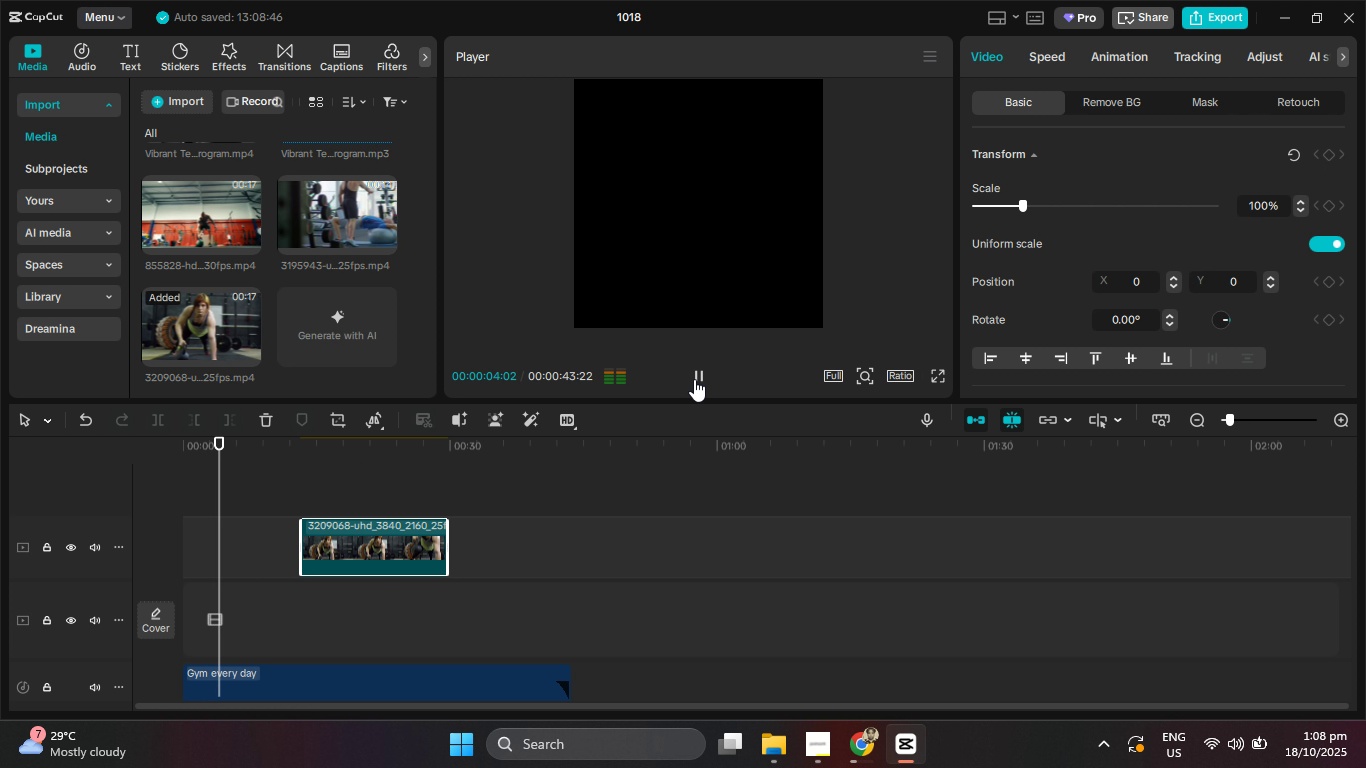 
left_click([694, 379])
 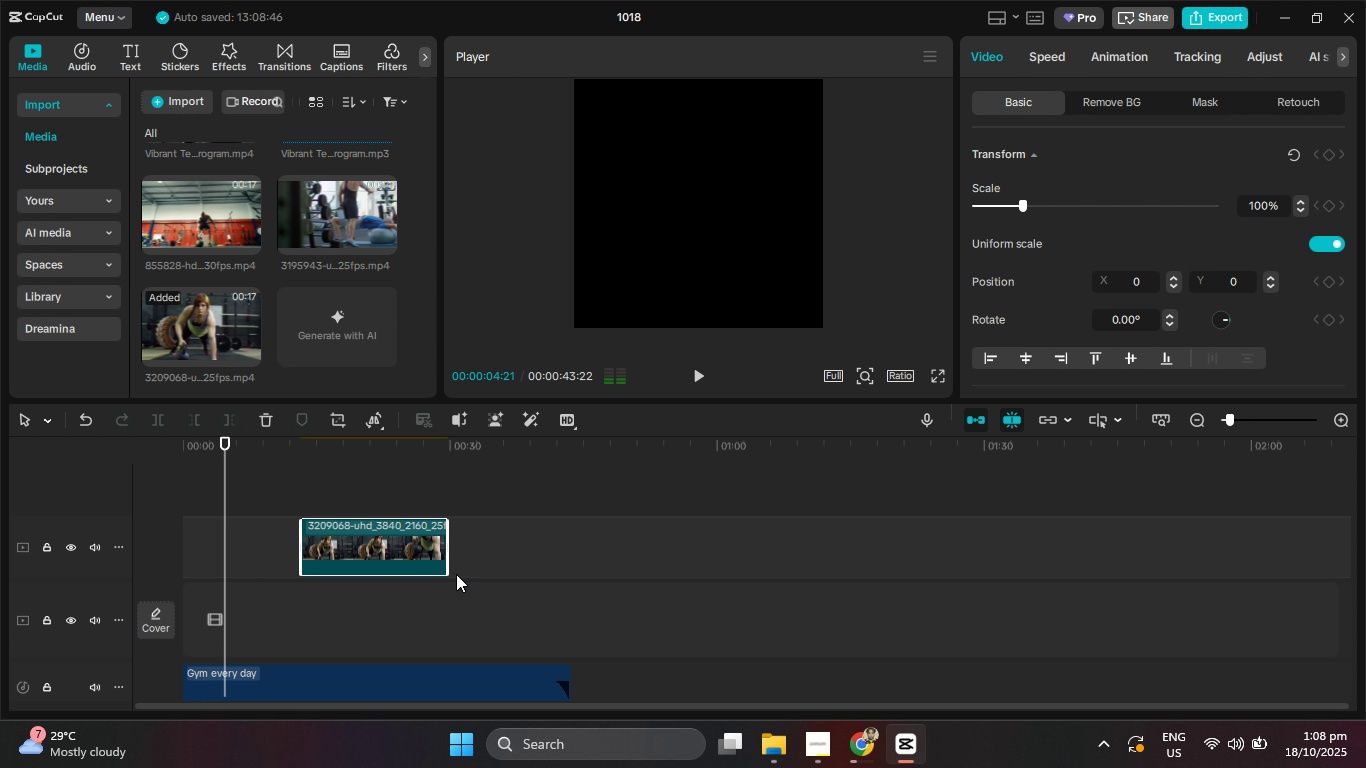 
scroll: coordinate [446, 545], scroll_direction: down, amount: 7.0
 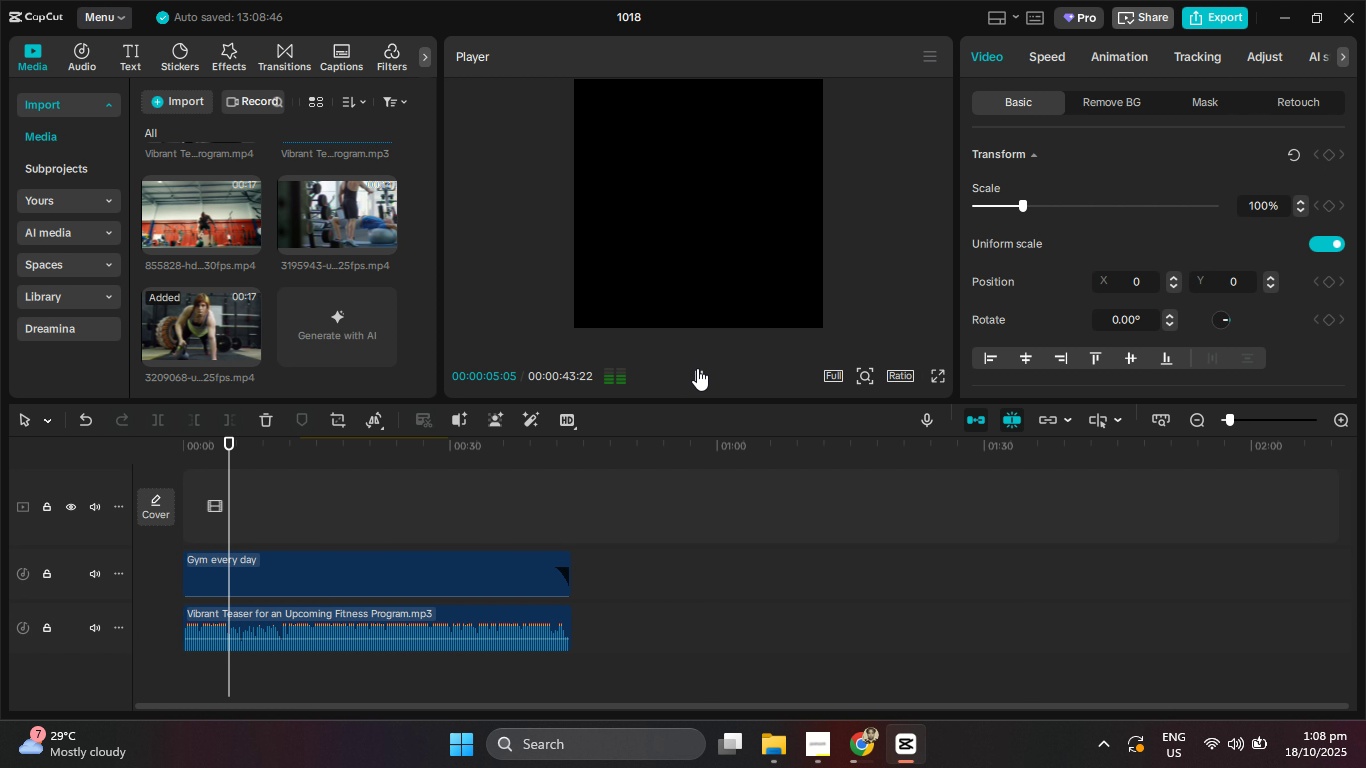 
left_click([697, 368])
 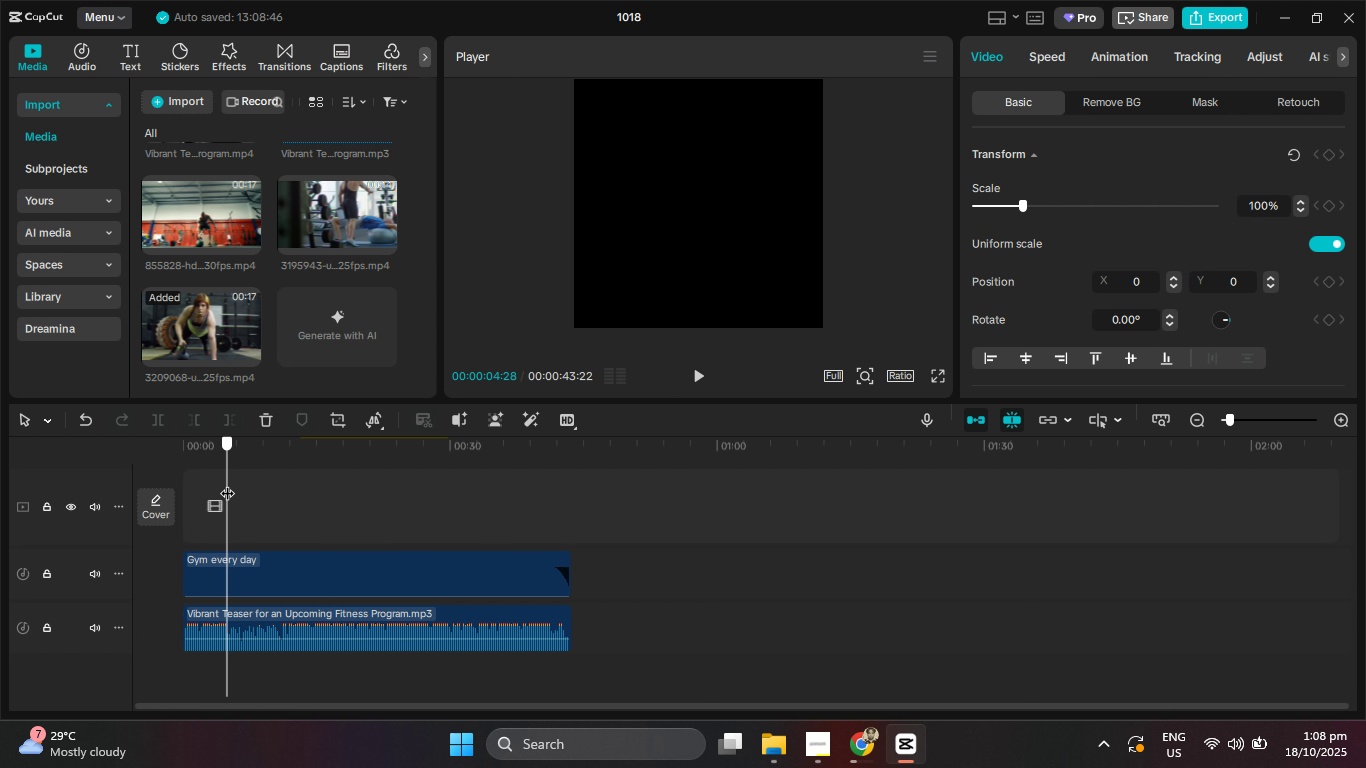 
scroll: coordinate [314, 560], scroll_direction: up, amount: 6.0
 